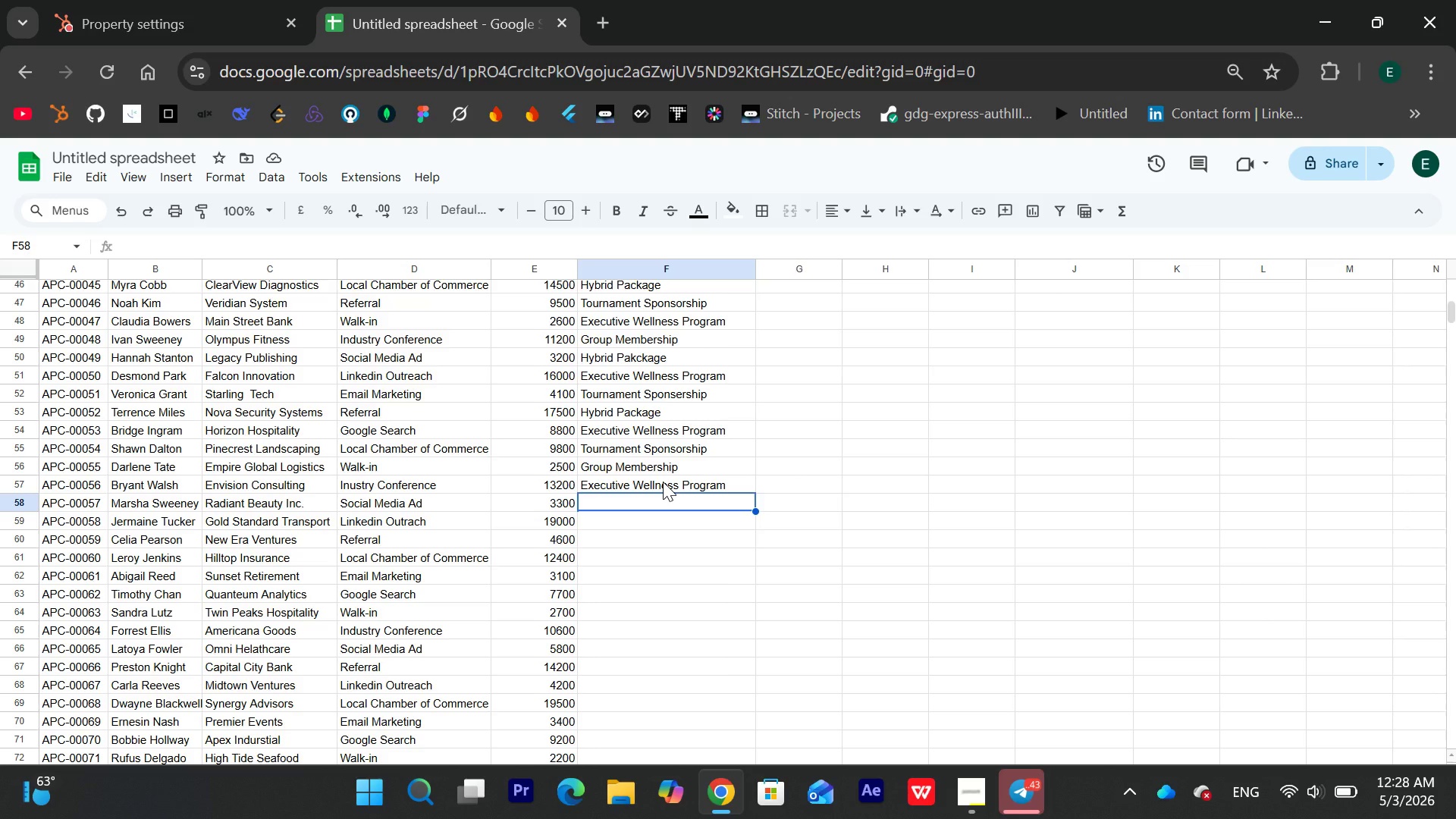 
wait(12.02)
 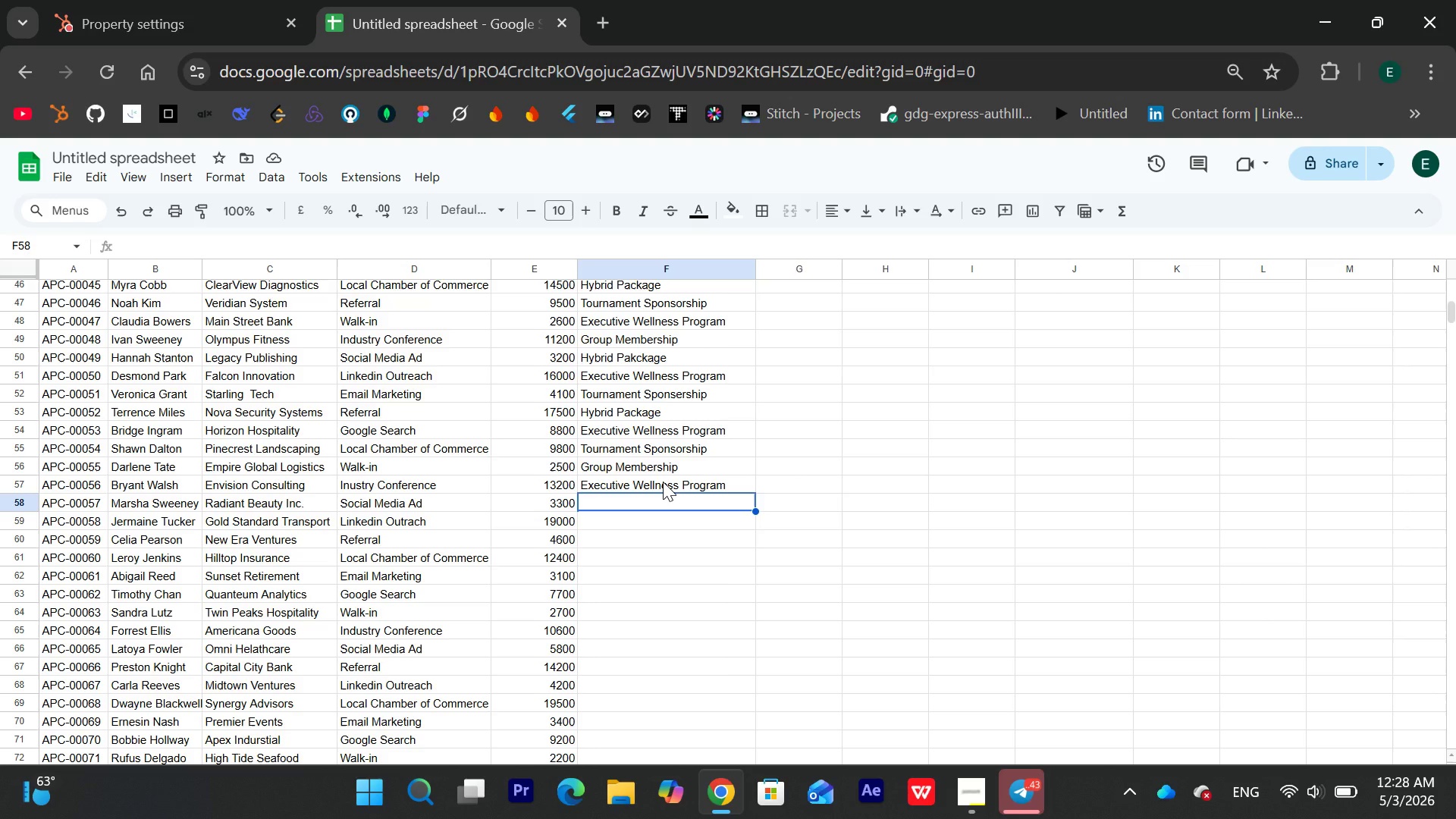 
type(Group Membership)
 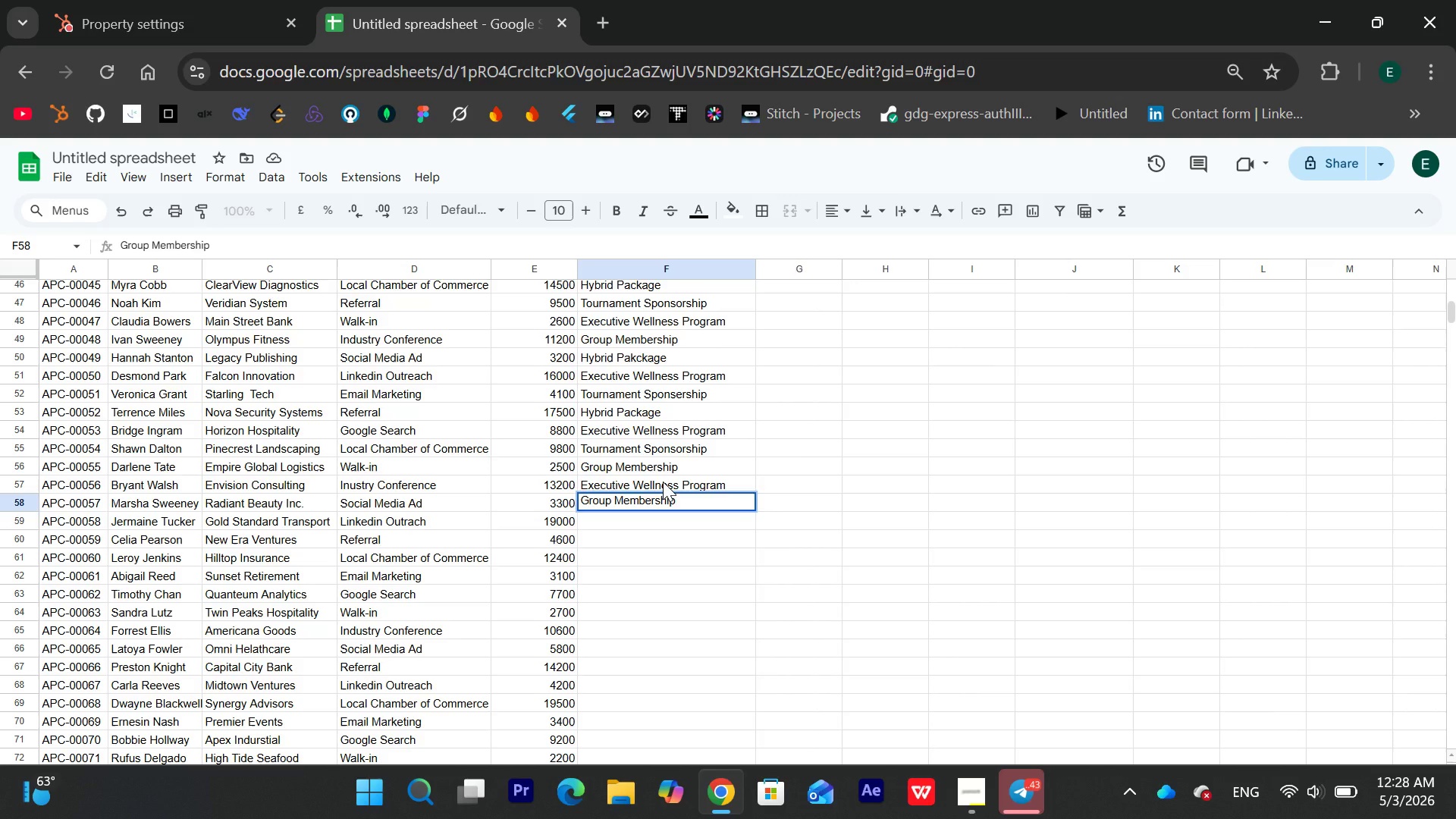 
key(Enter)
 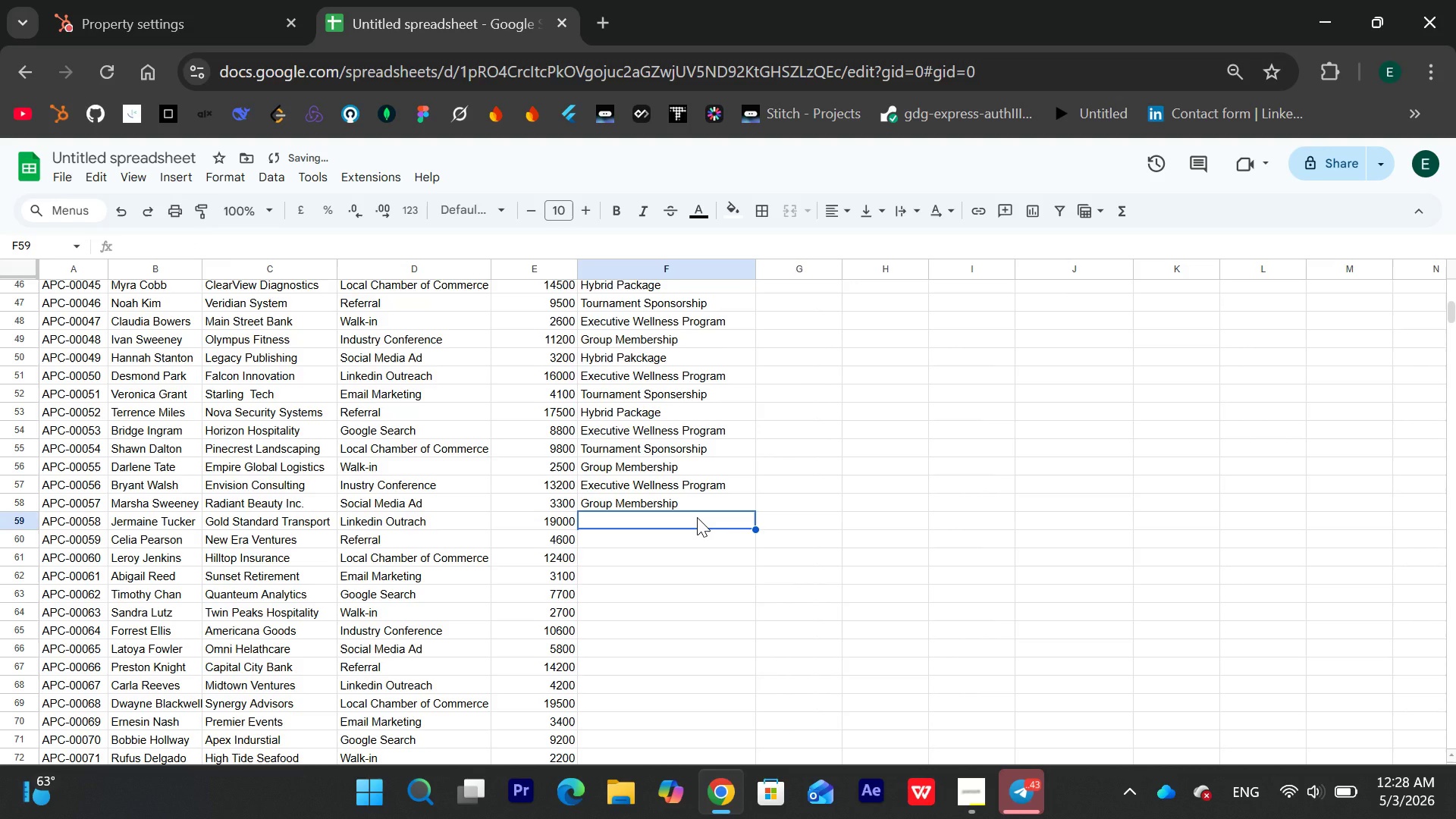 
type(Toru)
key(Backspace)
key(Backspace)
type(urnament Sponsorship )
 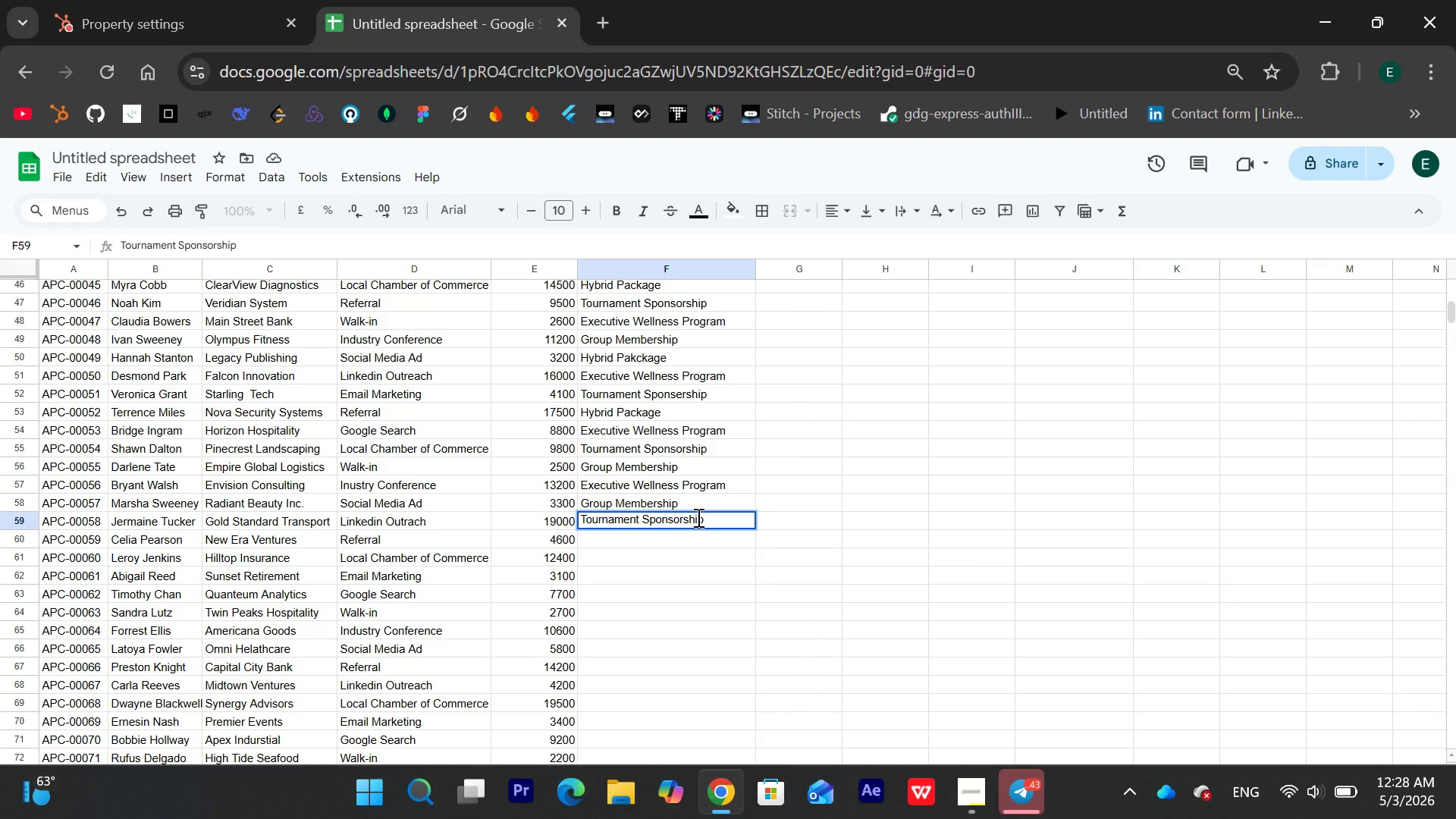 
wait(16.23)
 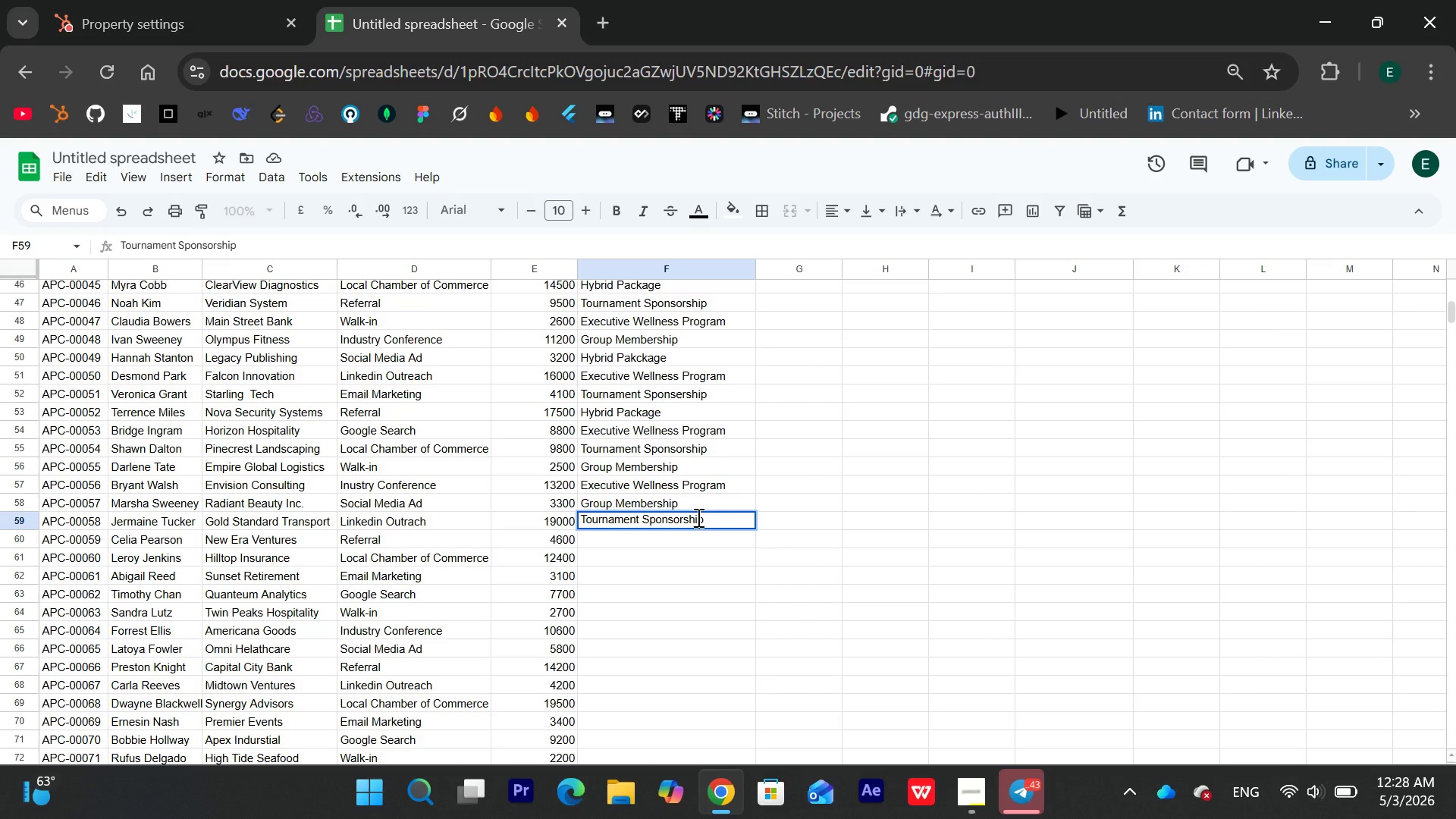 
key(Enter)
 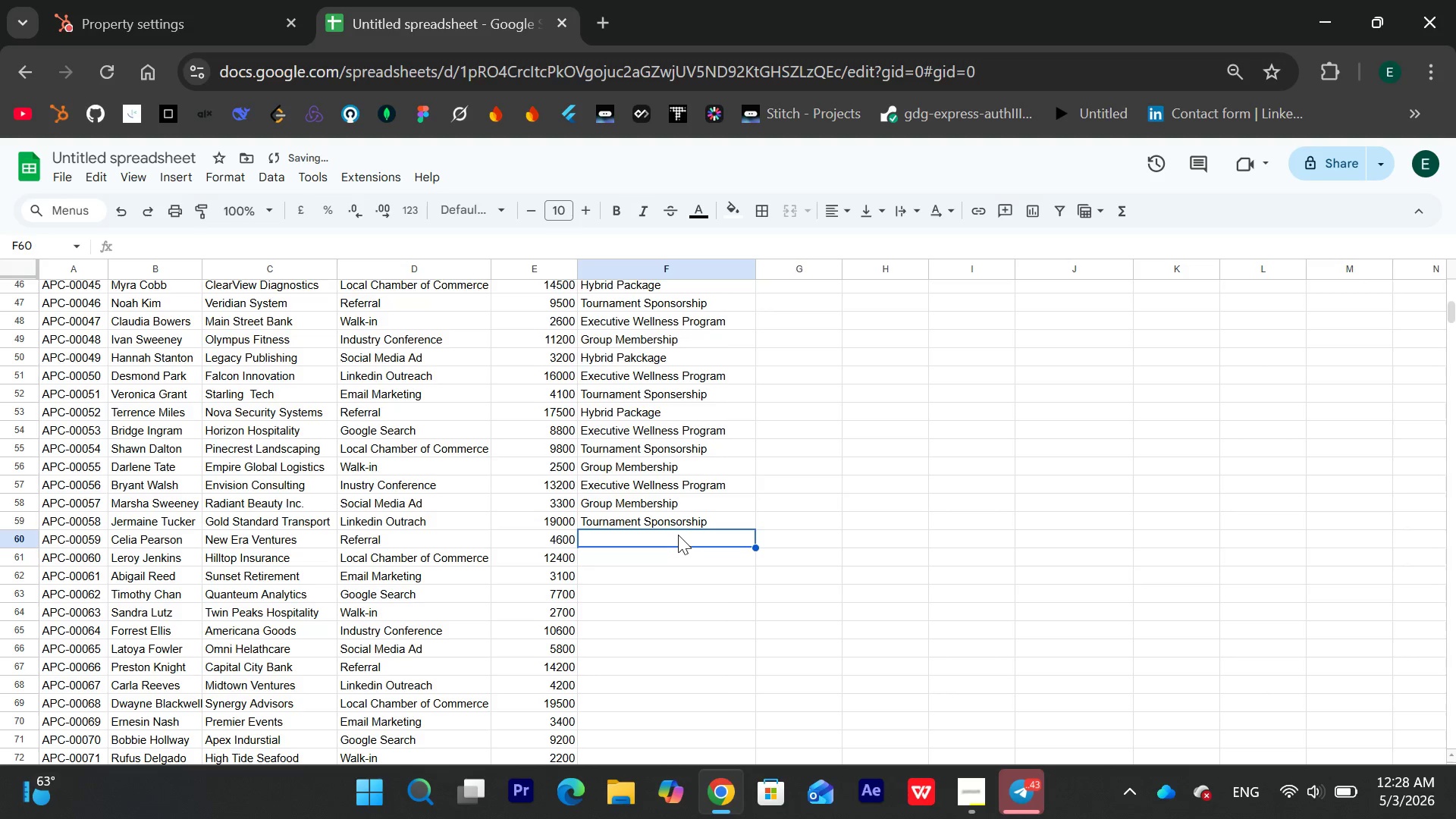 
type(Hybrid Package)
 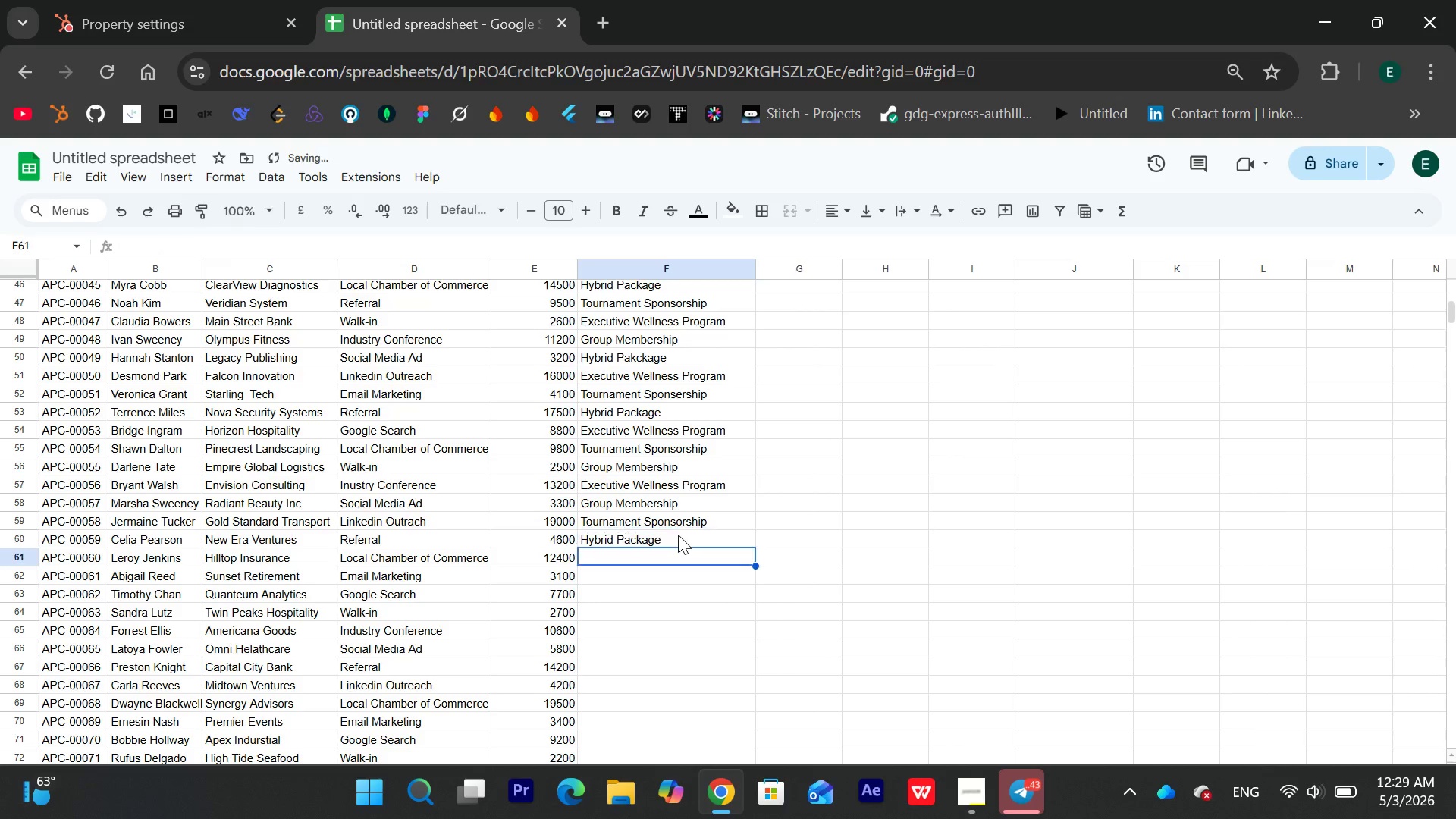 
 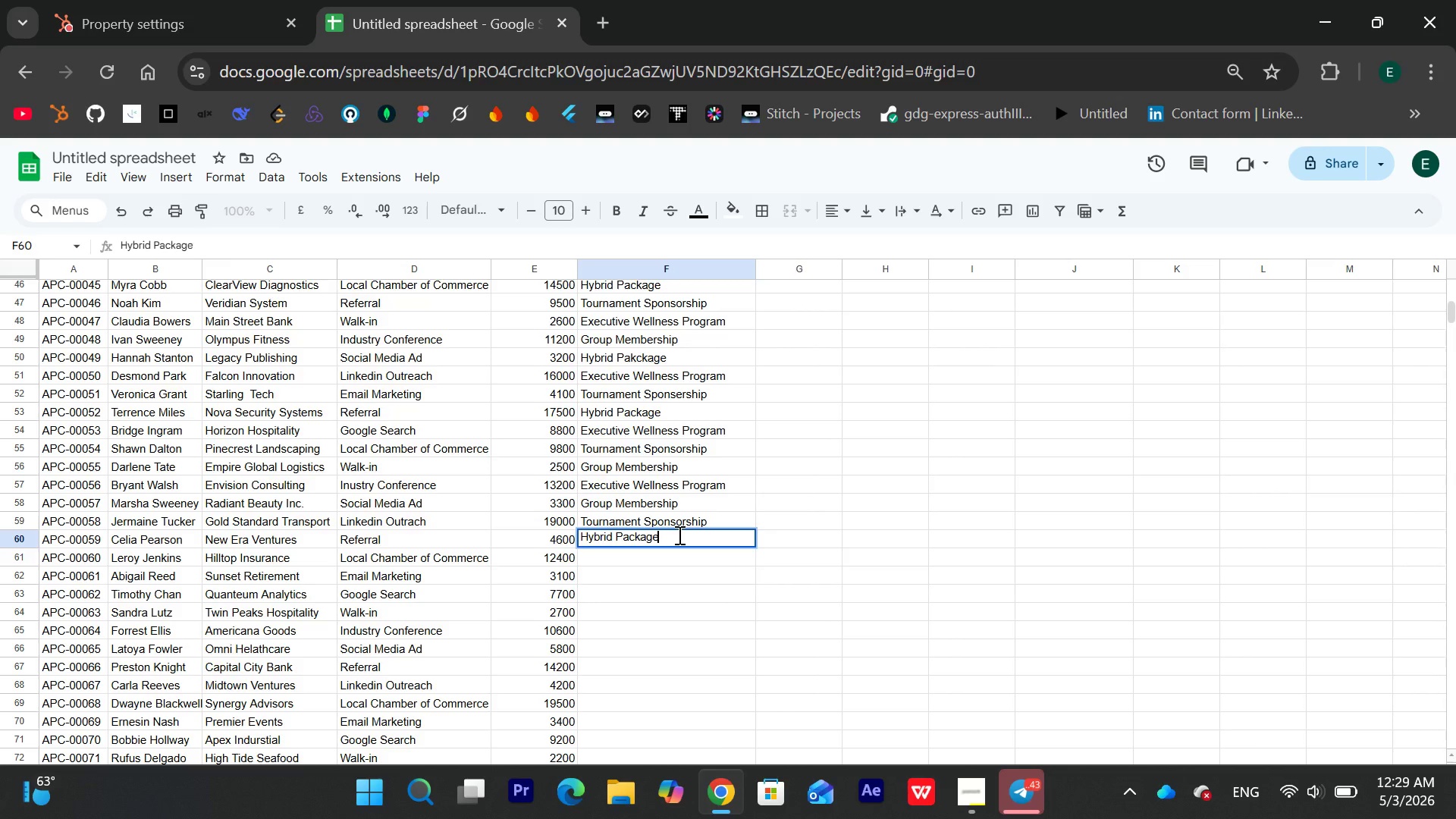 
key(Enter)
 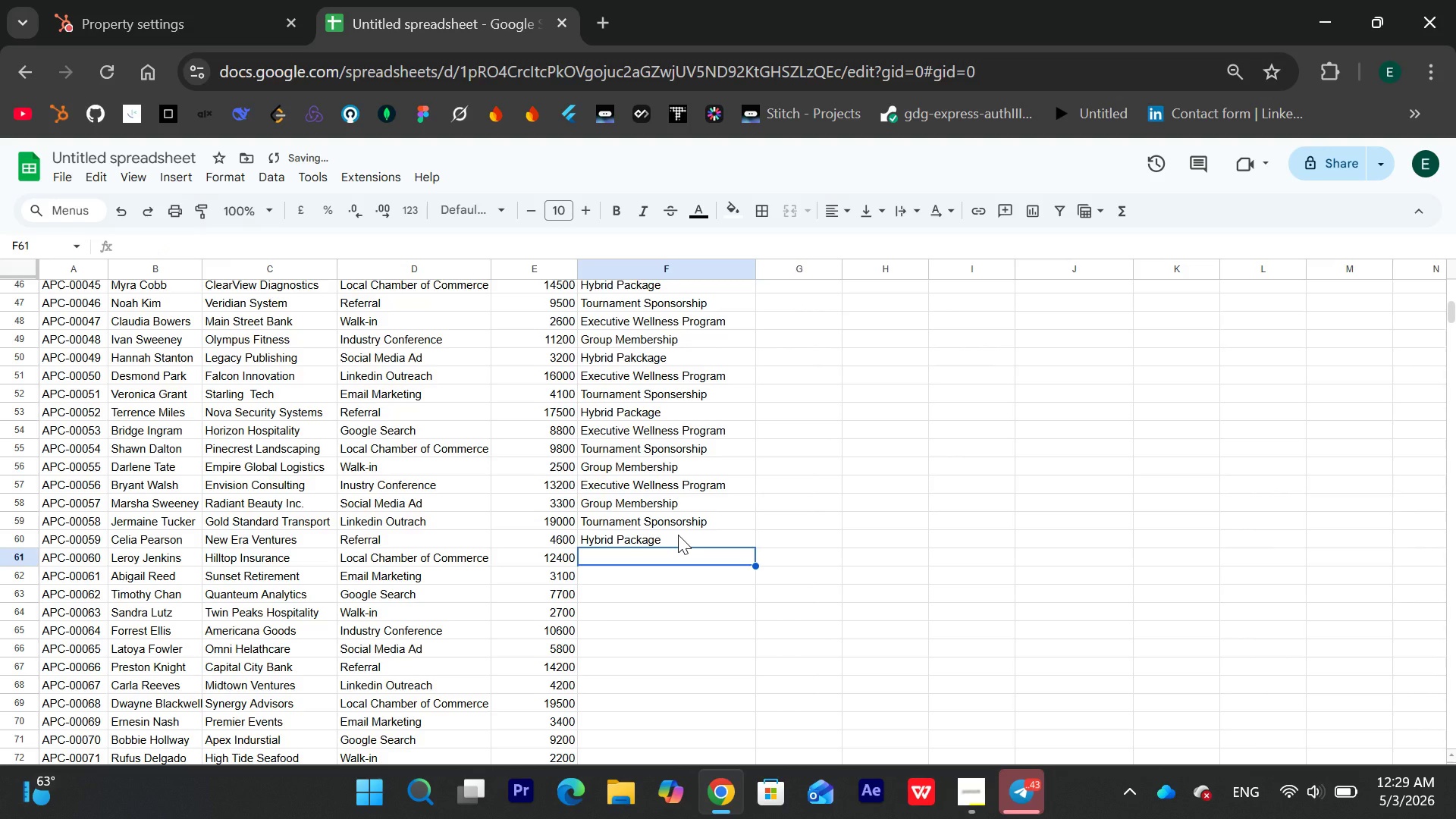 
hold_key(key=ShiftLeft, duration=0.31)
 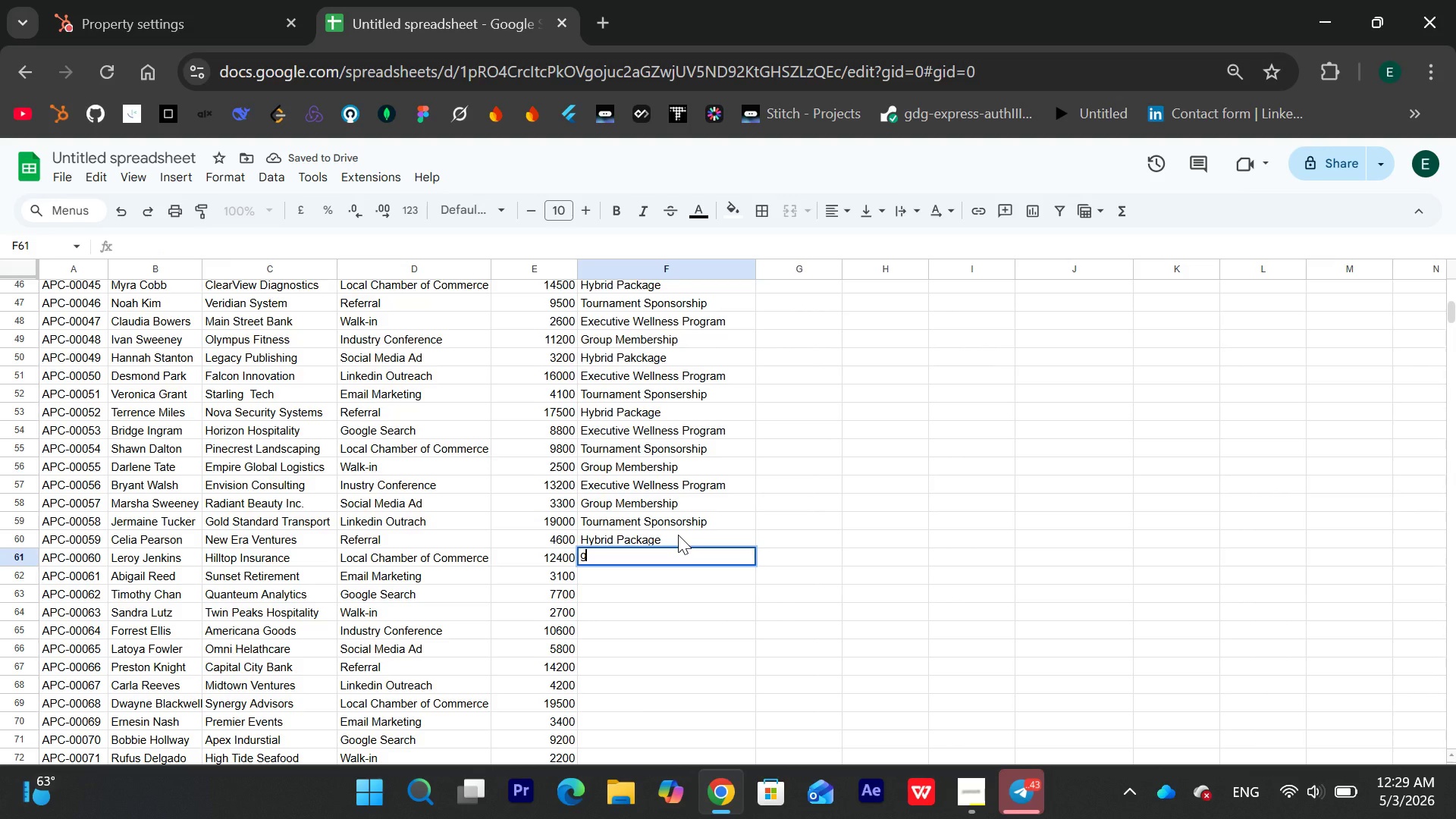 
type(g)
key(Backspace)
type(Group Membership)
 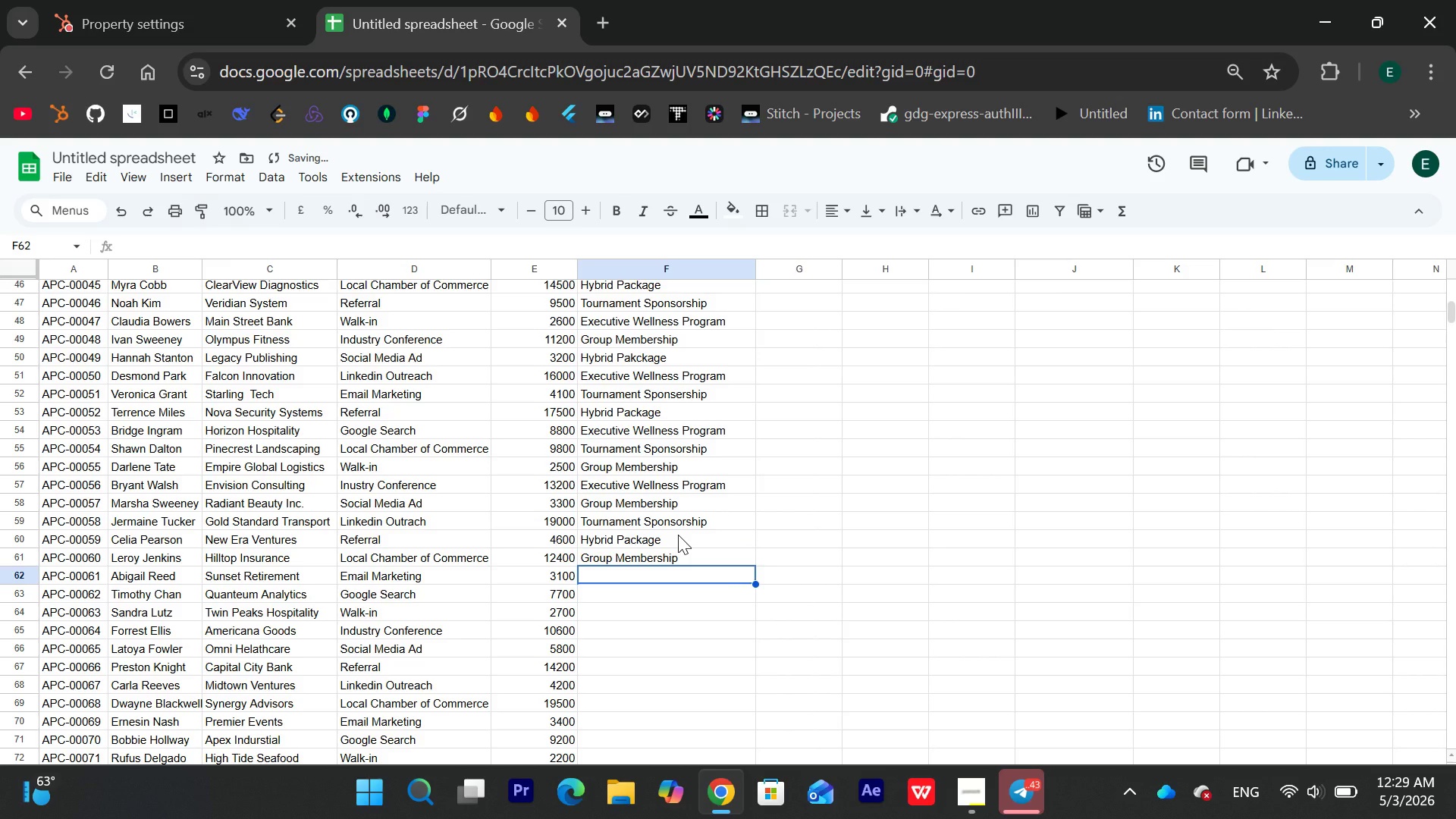 
 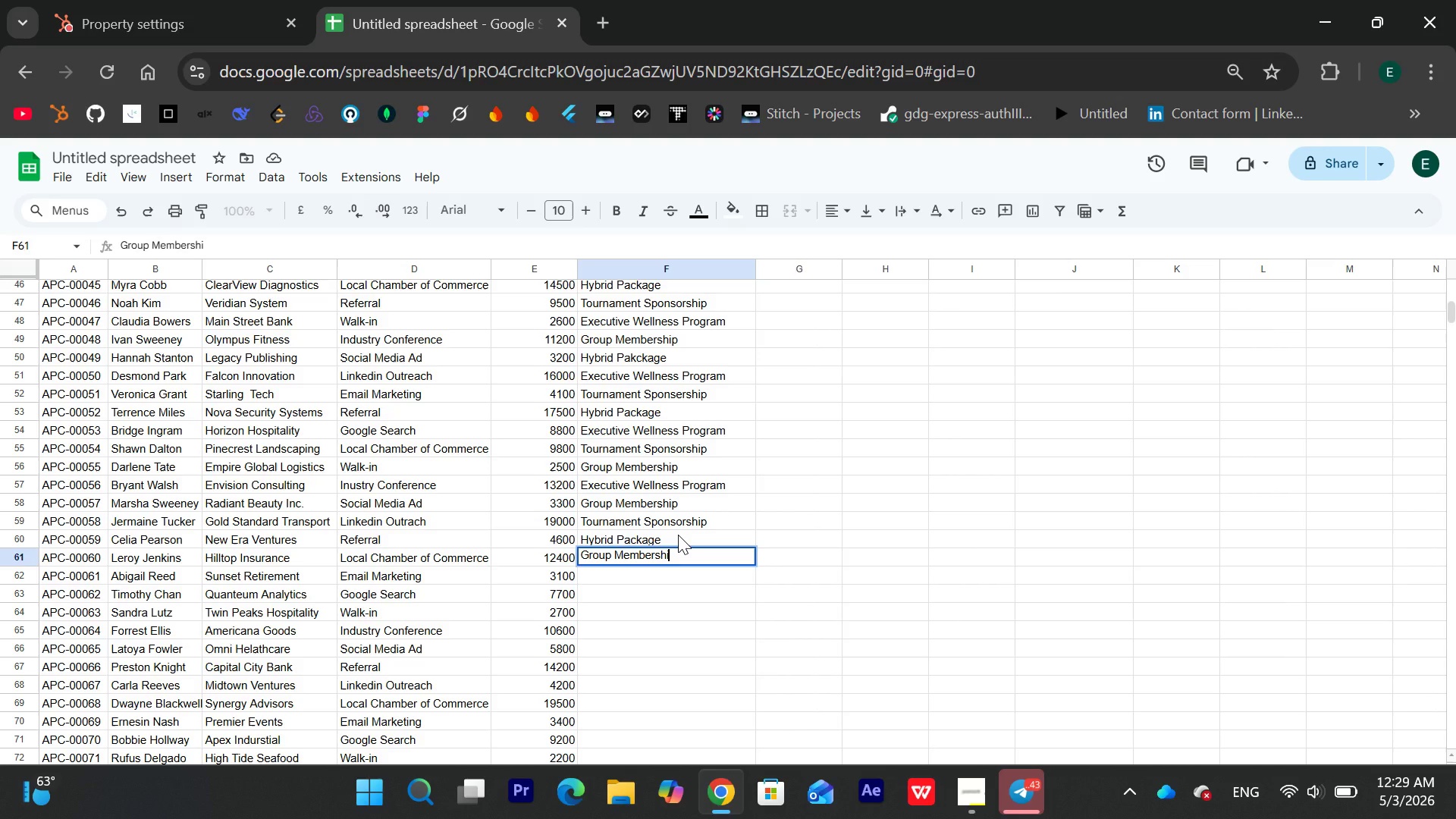 
key(Enter)
 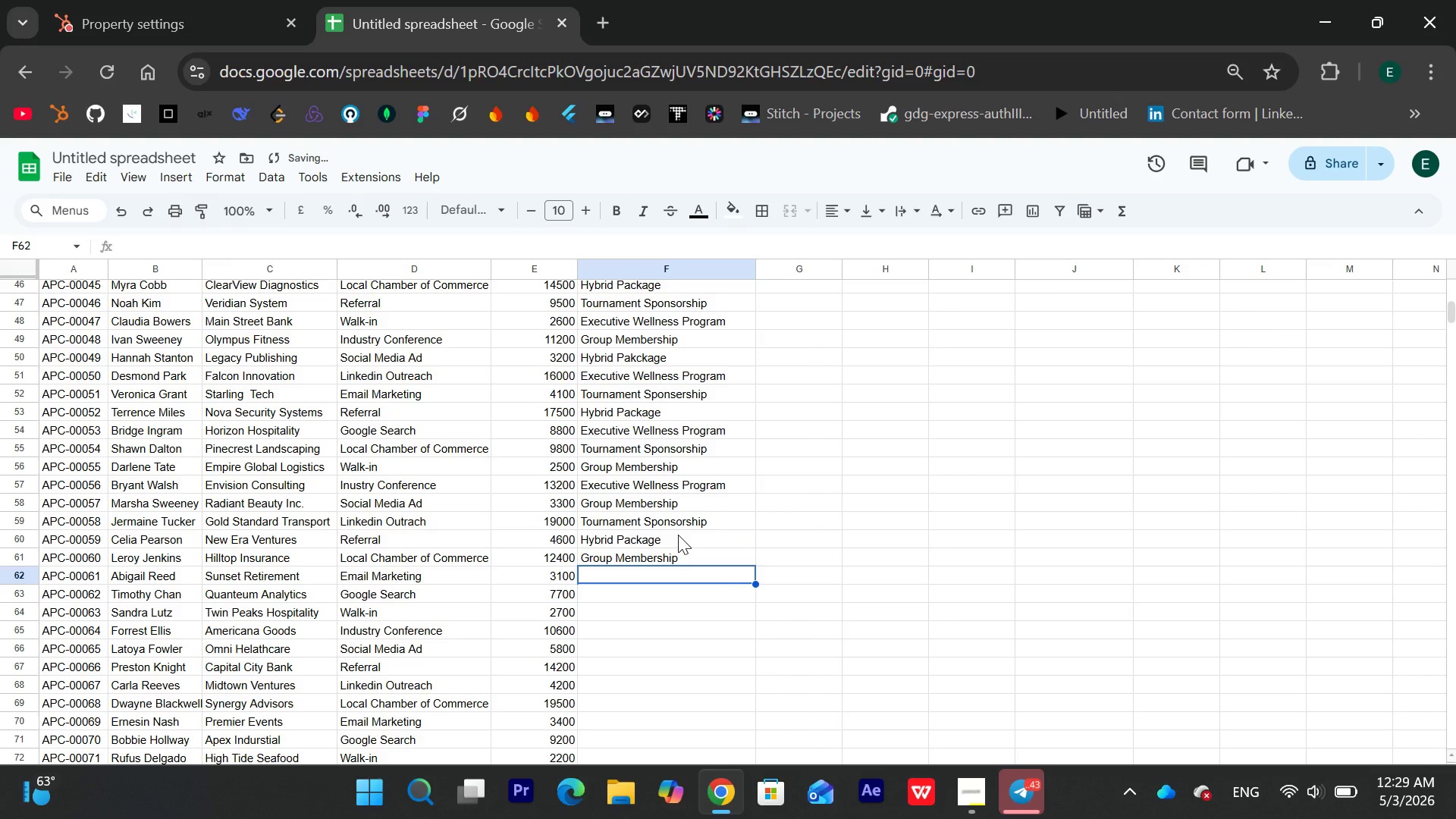 
type(Executive Wellness Program)
 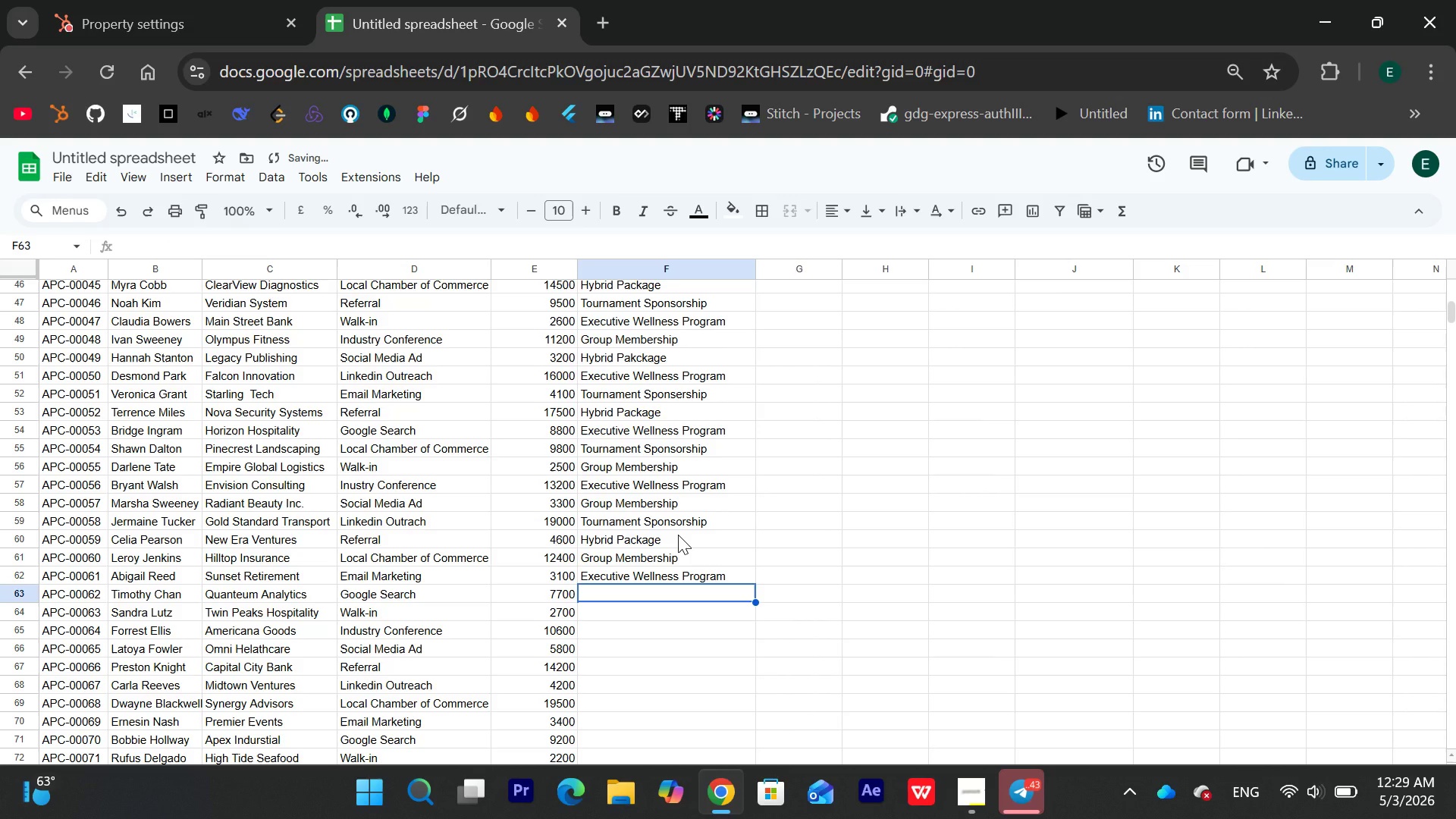 
 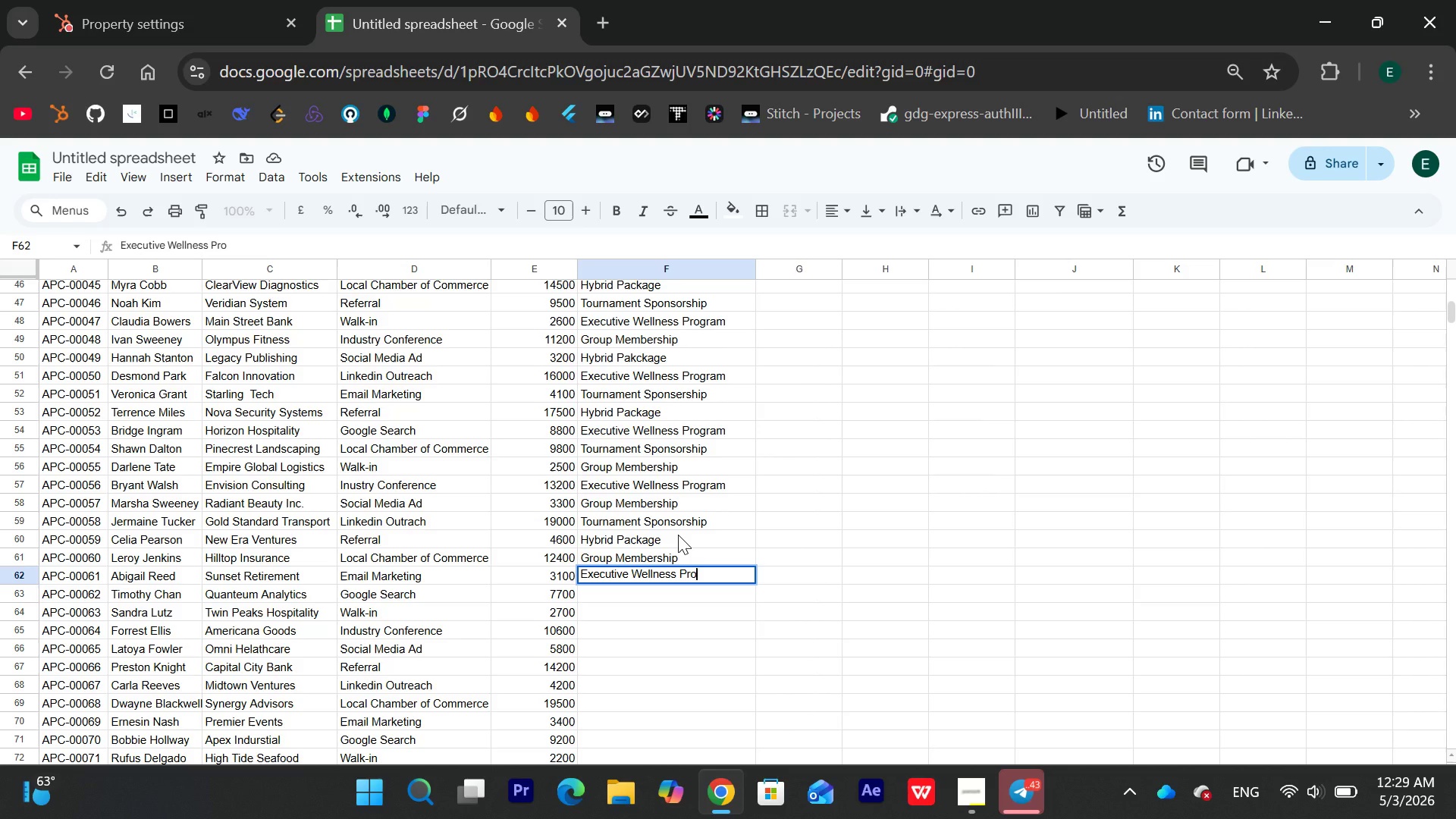 
key(Enter)
 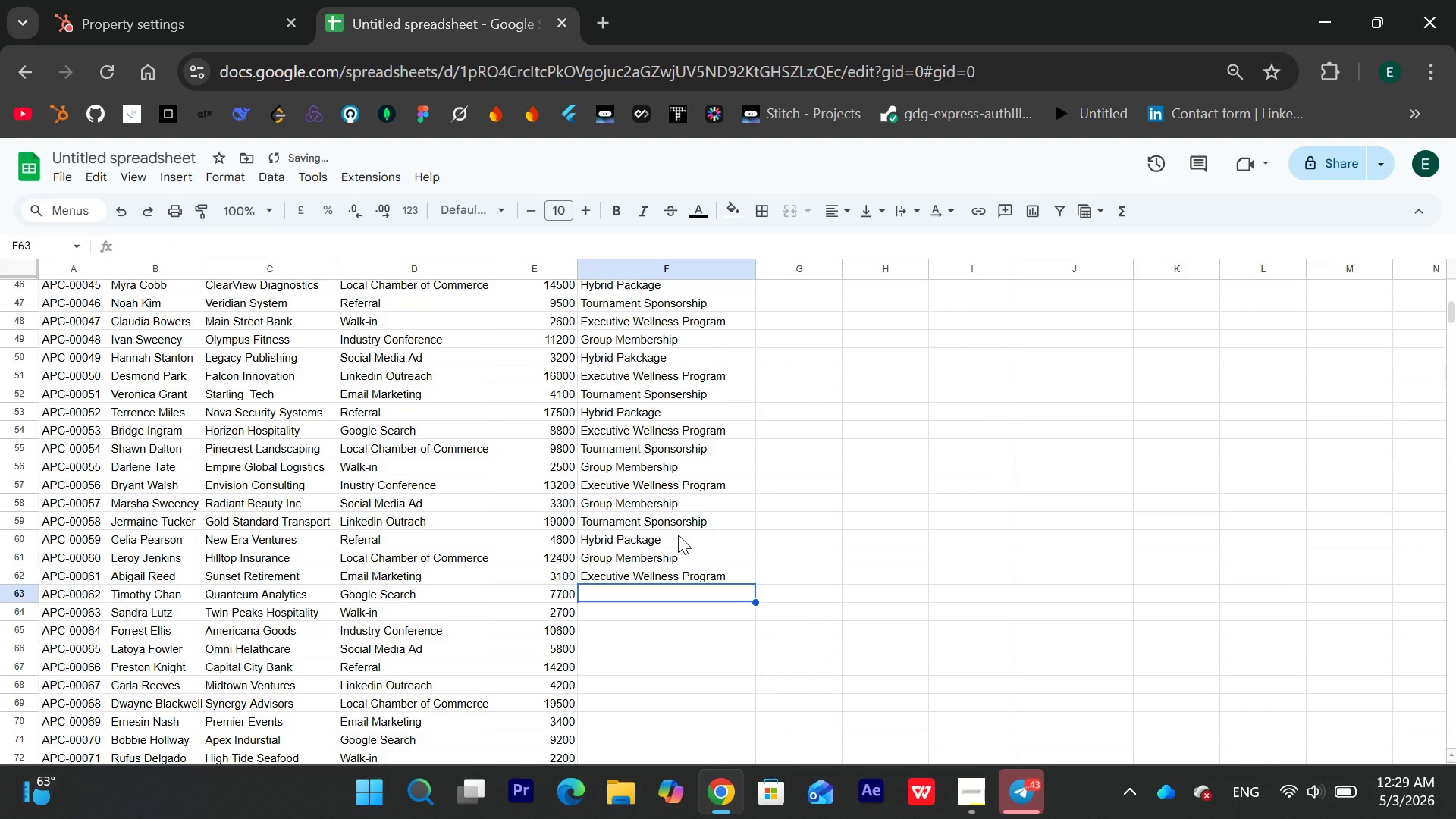 
type(Tournament Sponsorship)
 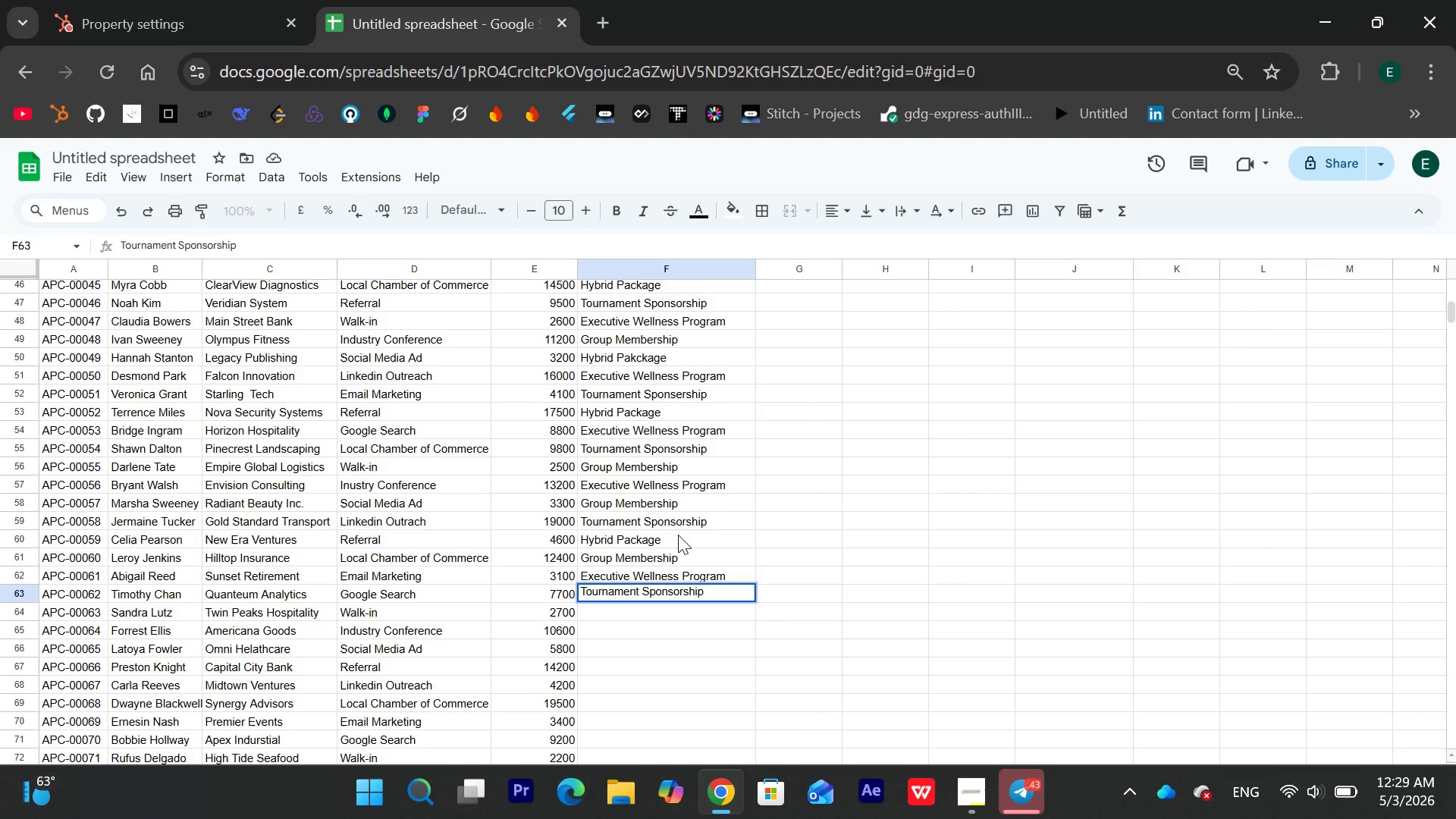 
key(Enter)
 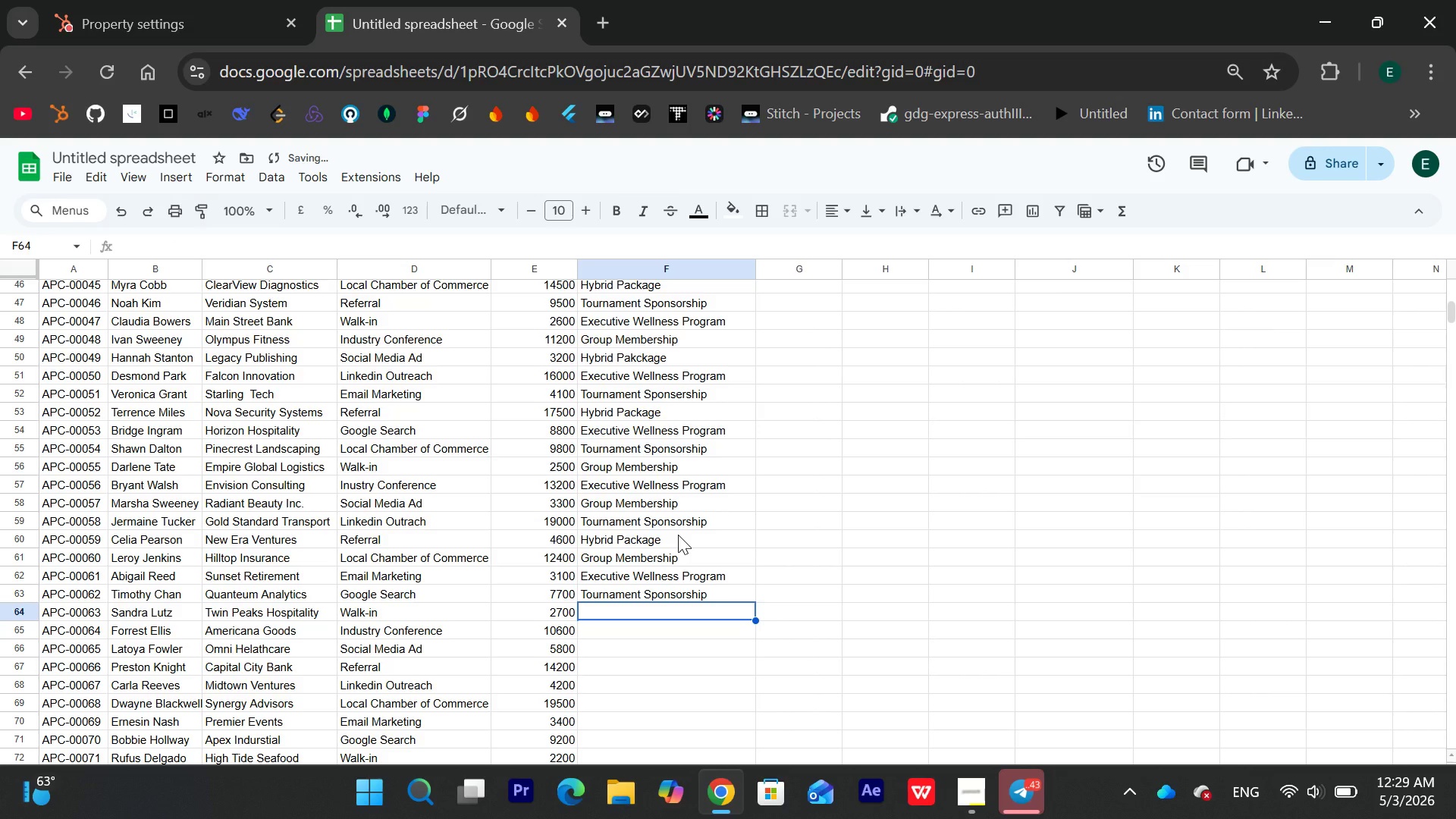 
type(Group Membershio)
 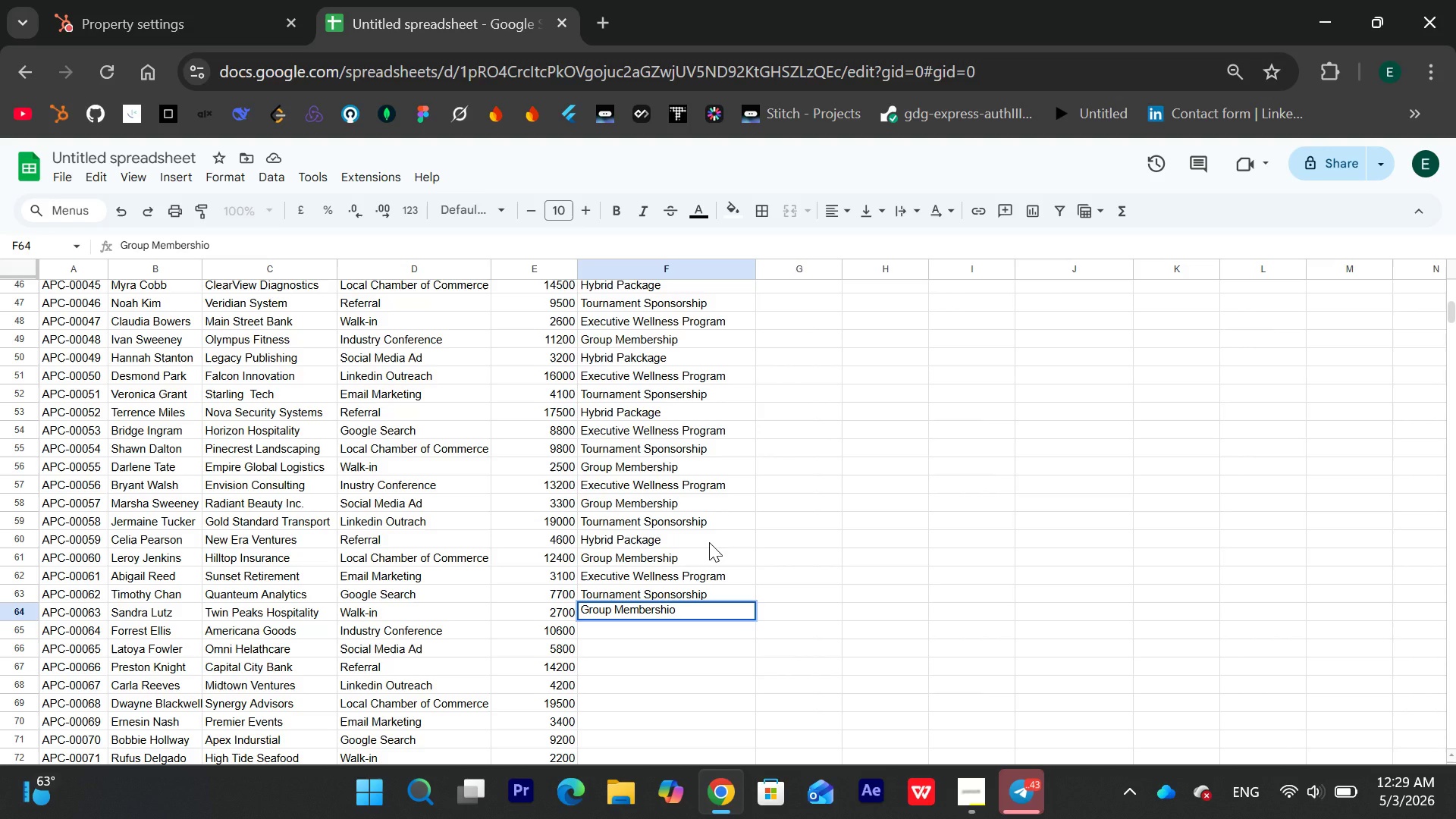 
key(Backspace)
 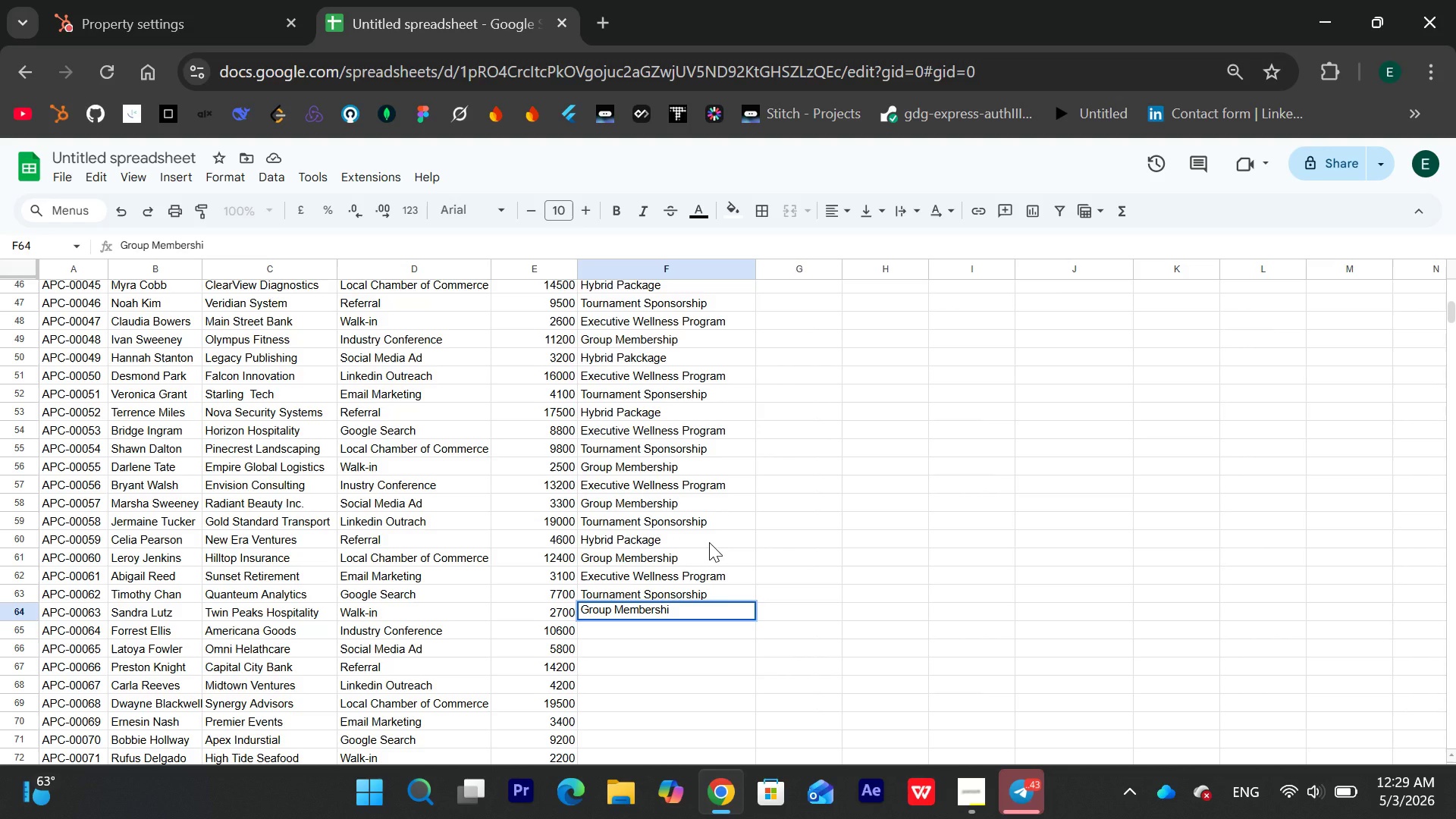 
key(P)
 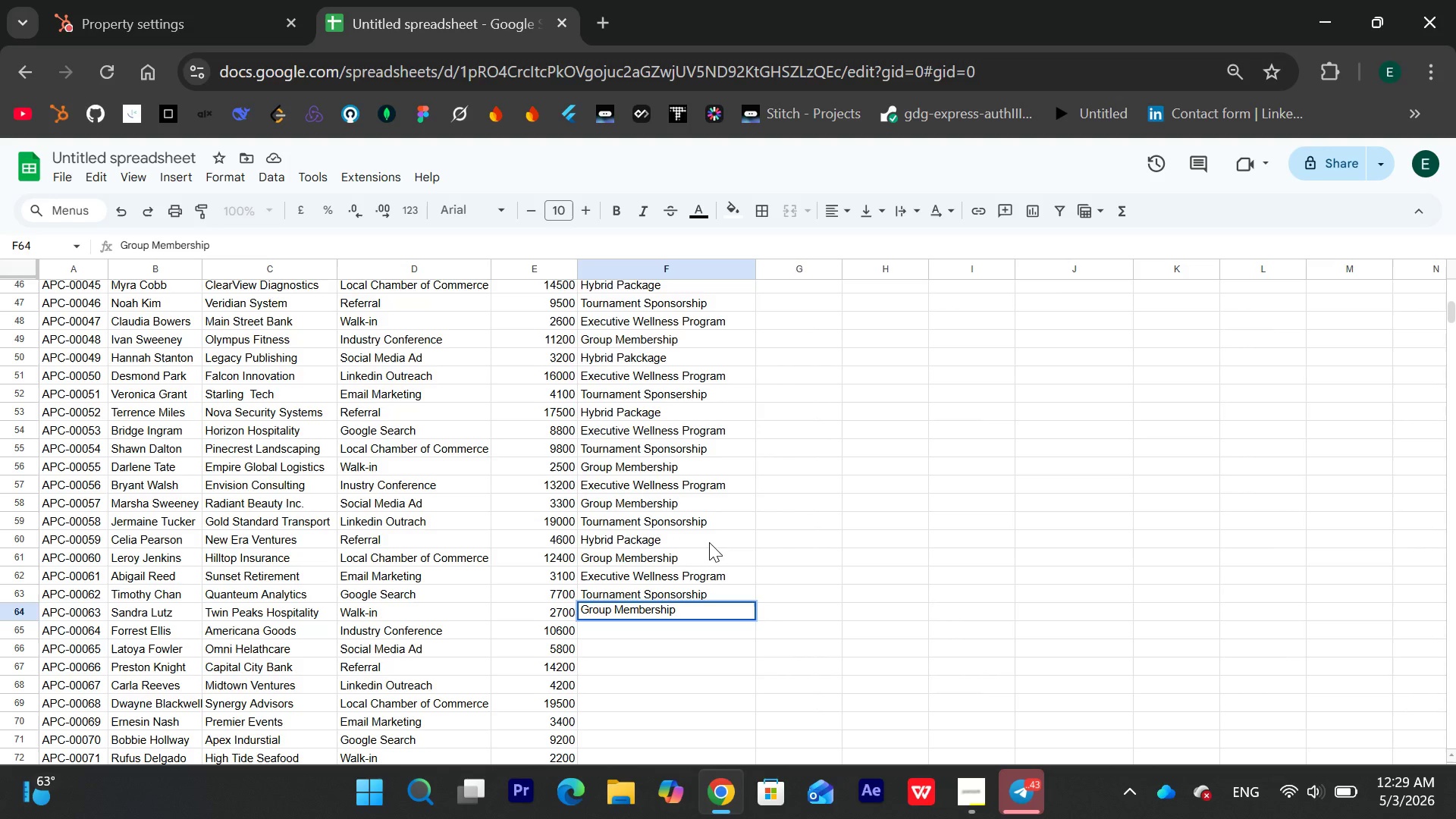 
key(Enter)
 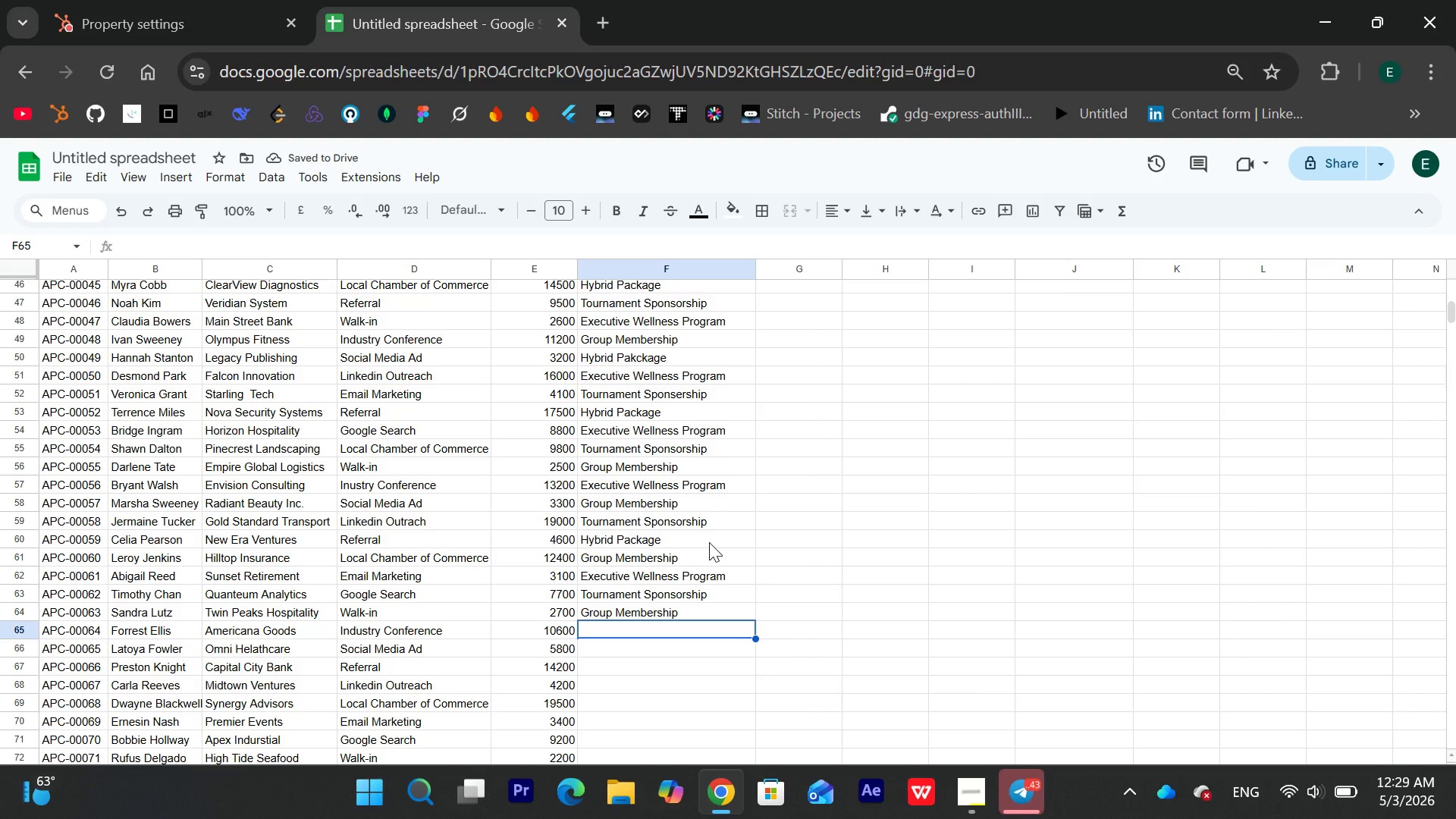 
type(Hybrid Package )
 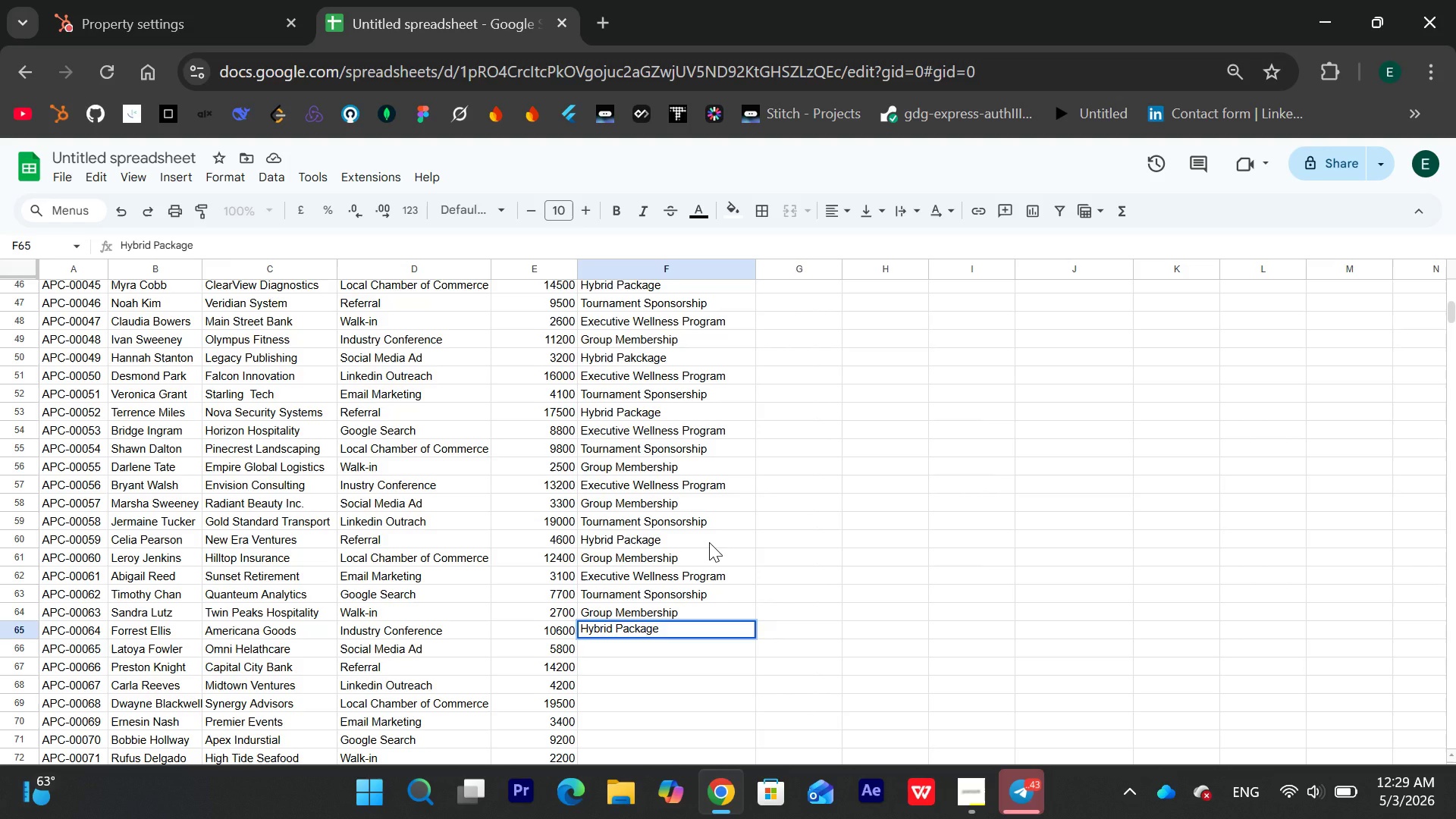 
key(Enter)
 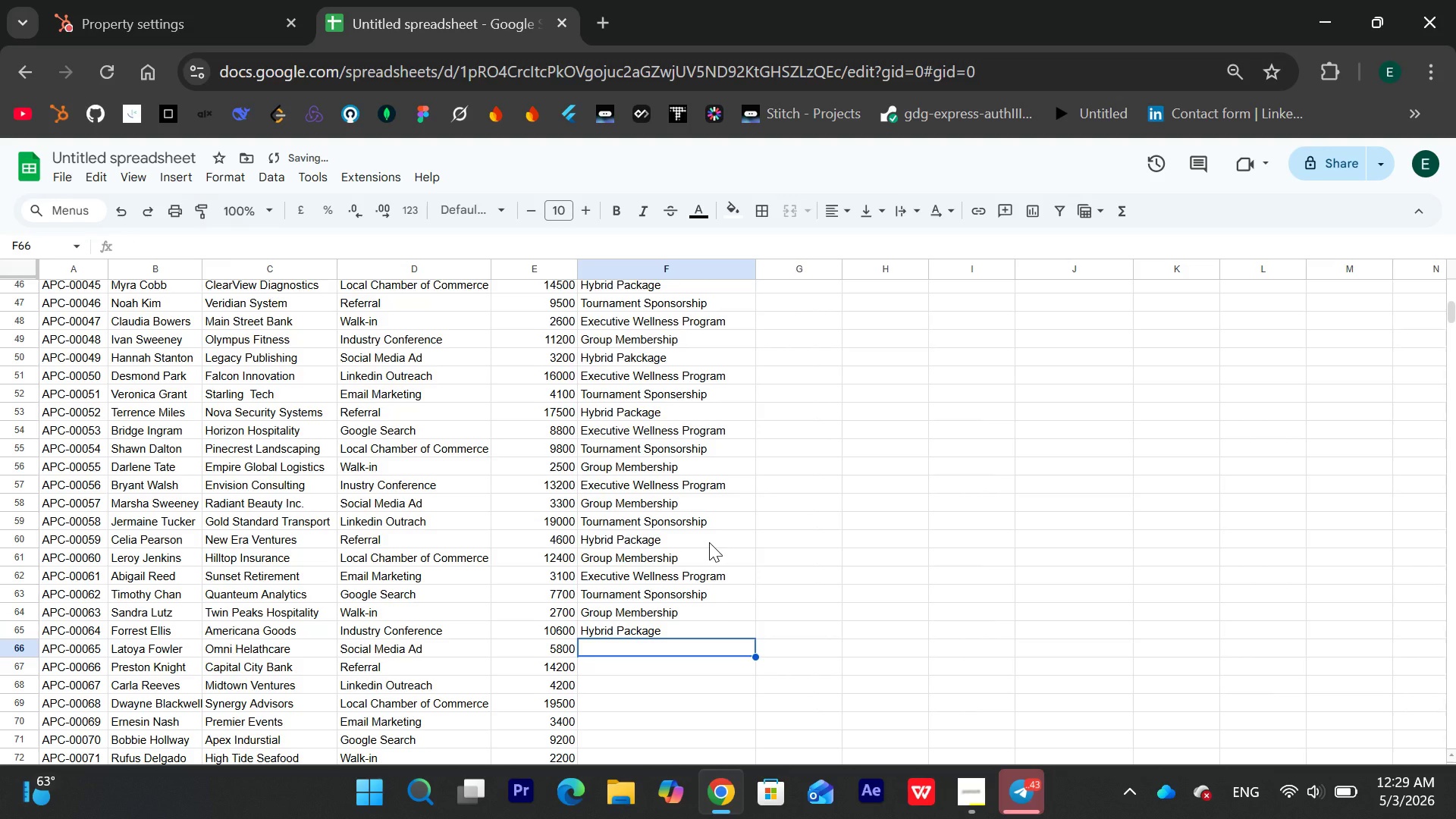 
type(Ex)
 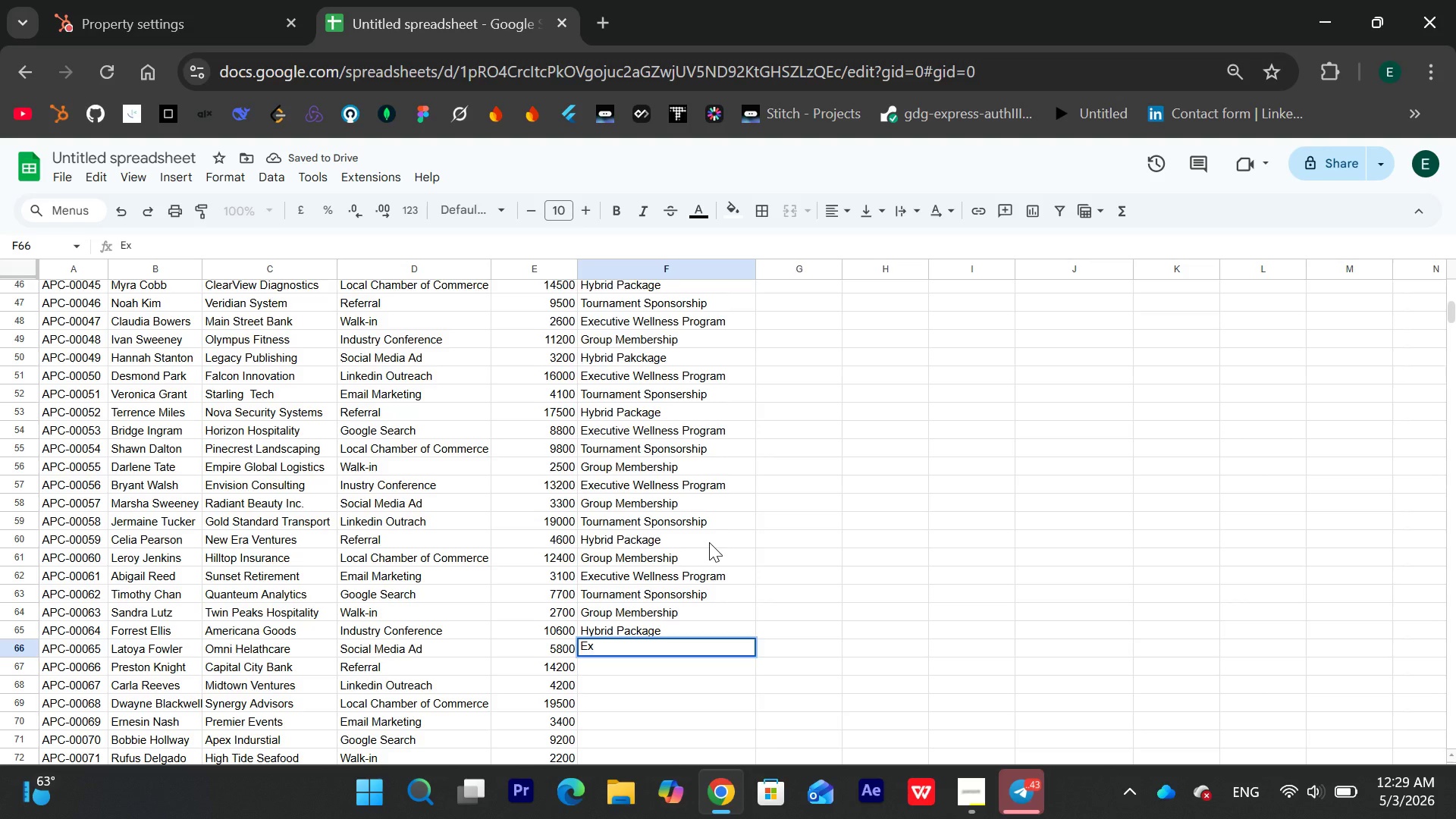 
type(exutive )
 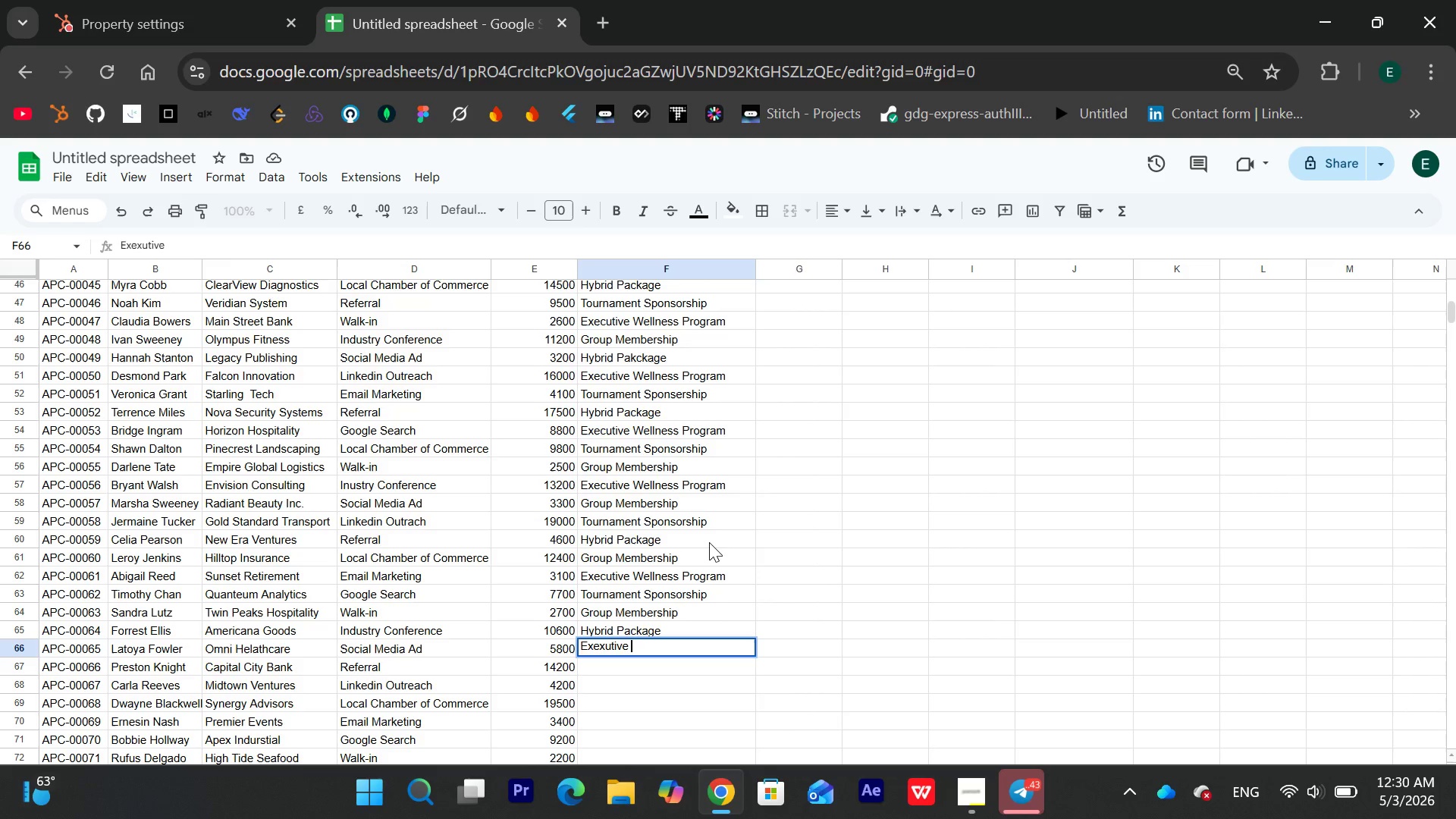 
wait(6.14)
 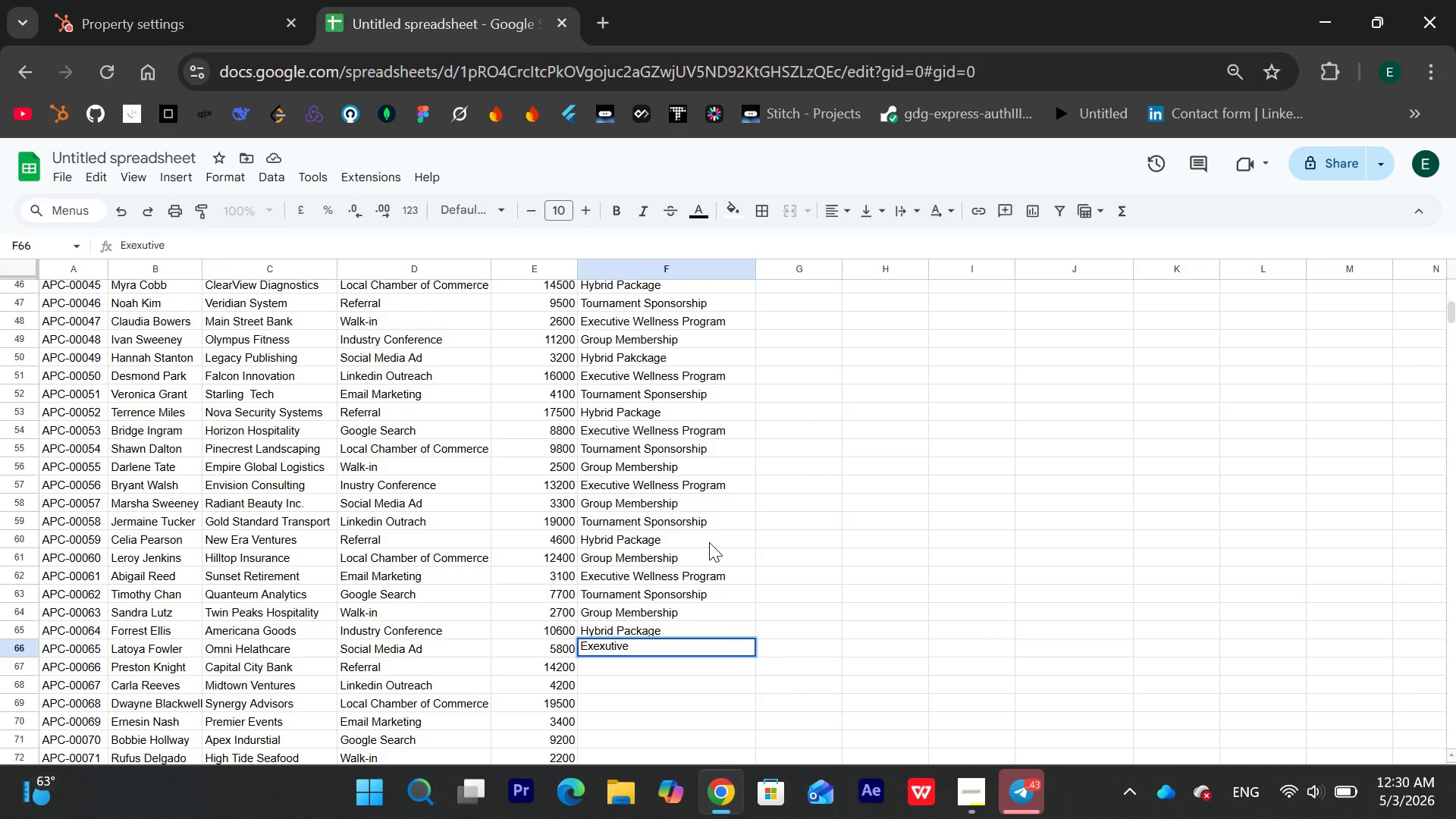 
key(Backspace)
 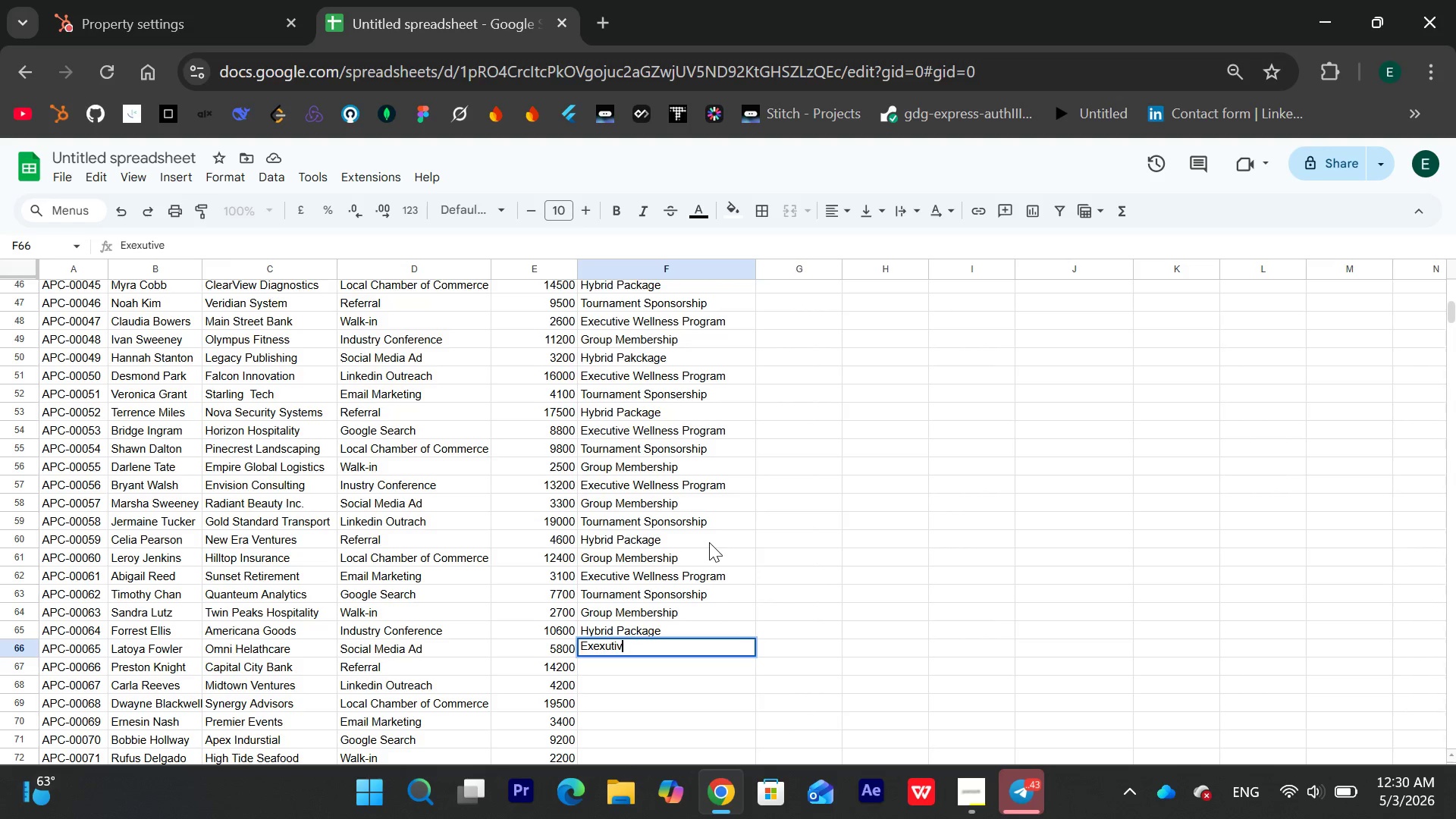 
key(Backspace)
 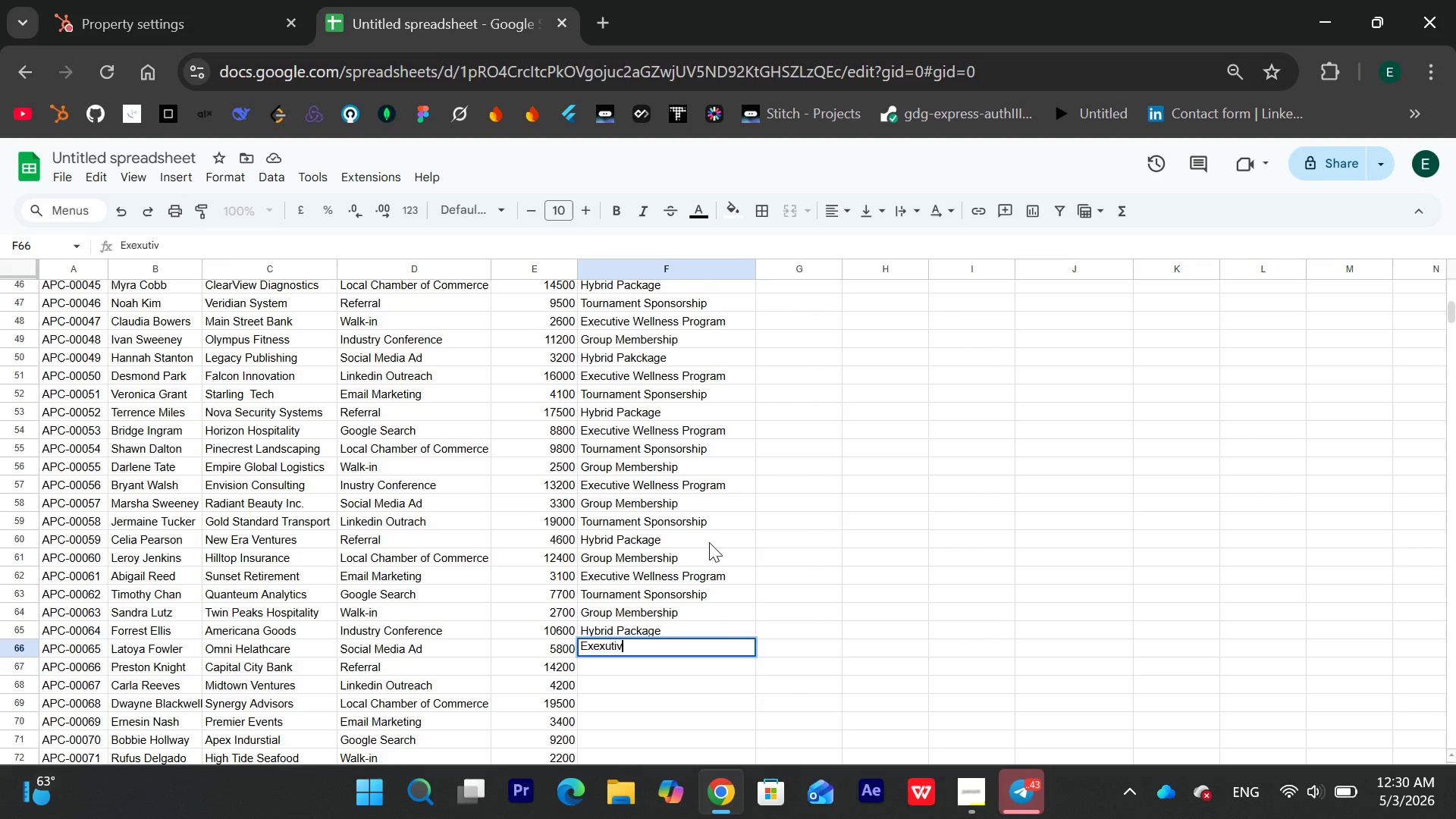 
key(Backspace)
 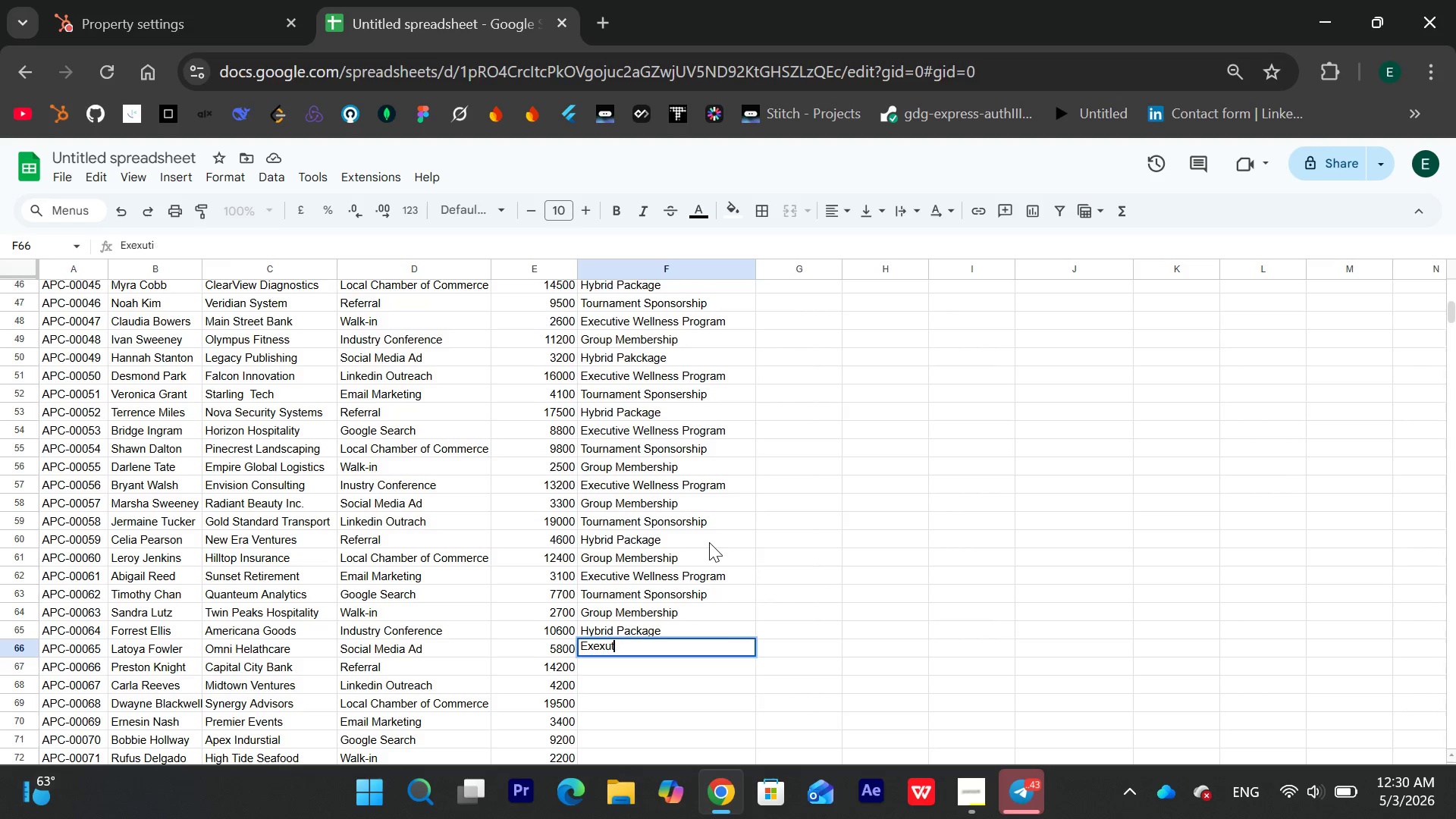 
key(Backspace)
 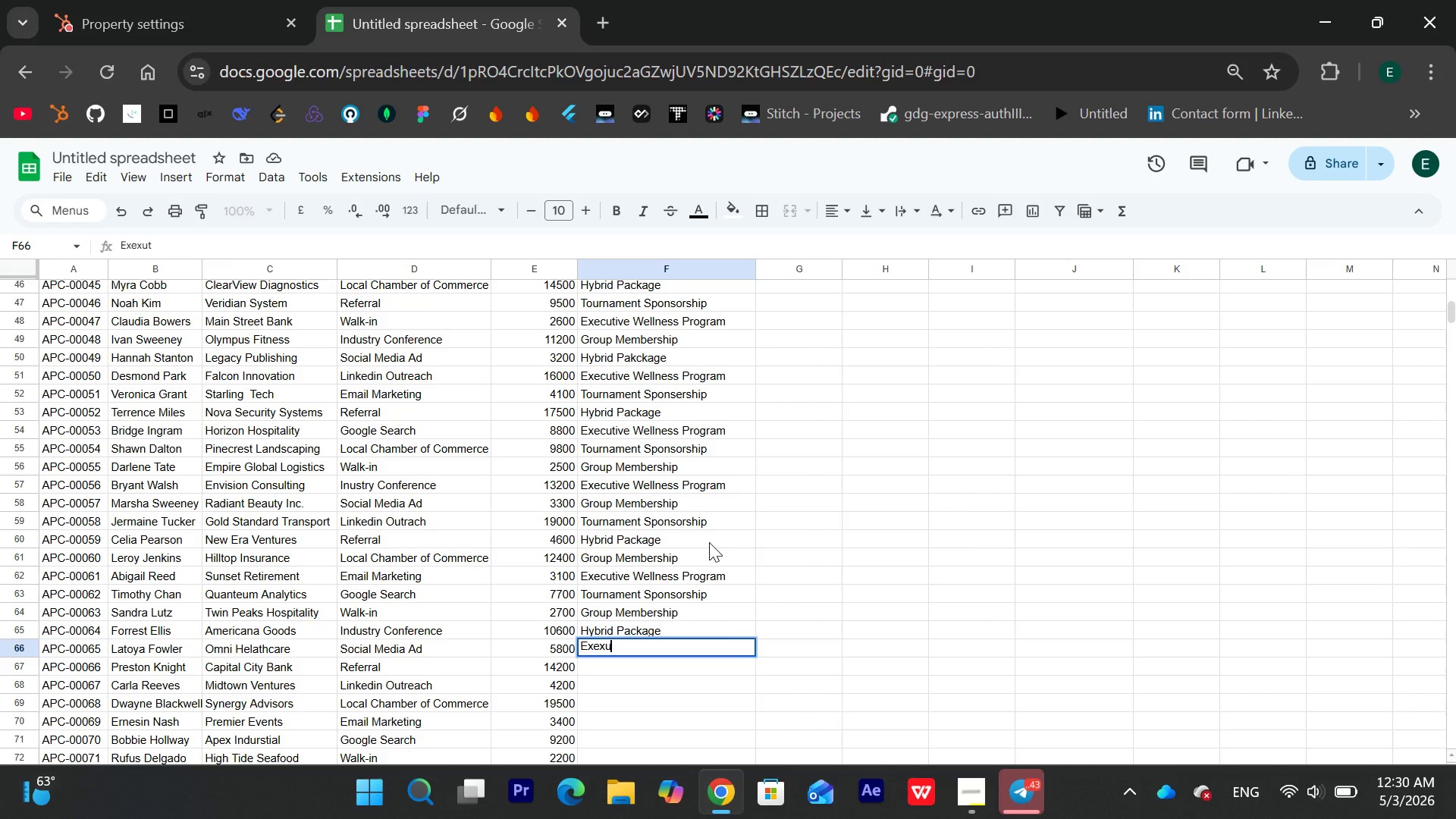 
key(Backspace)
 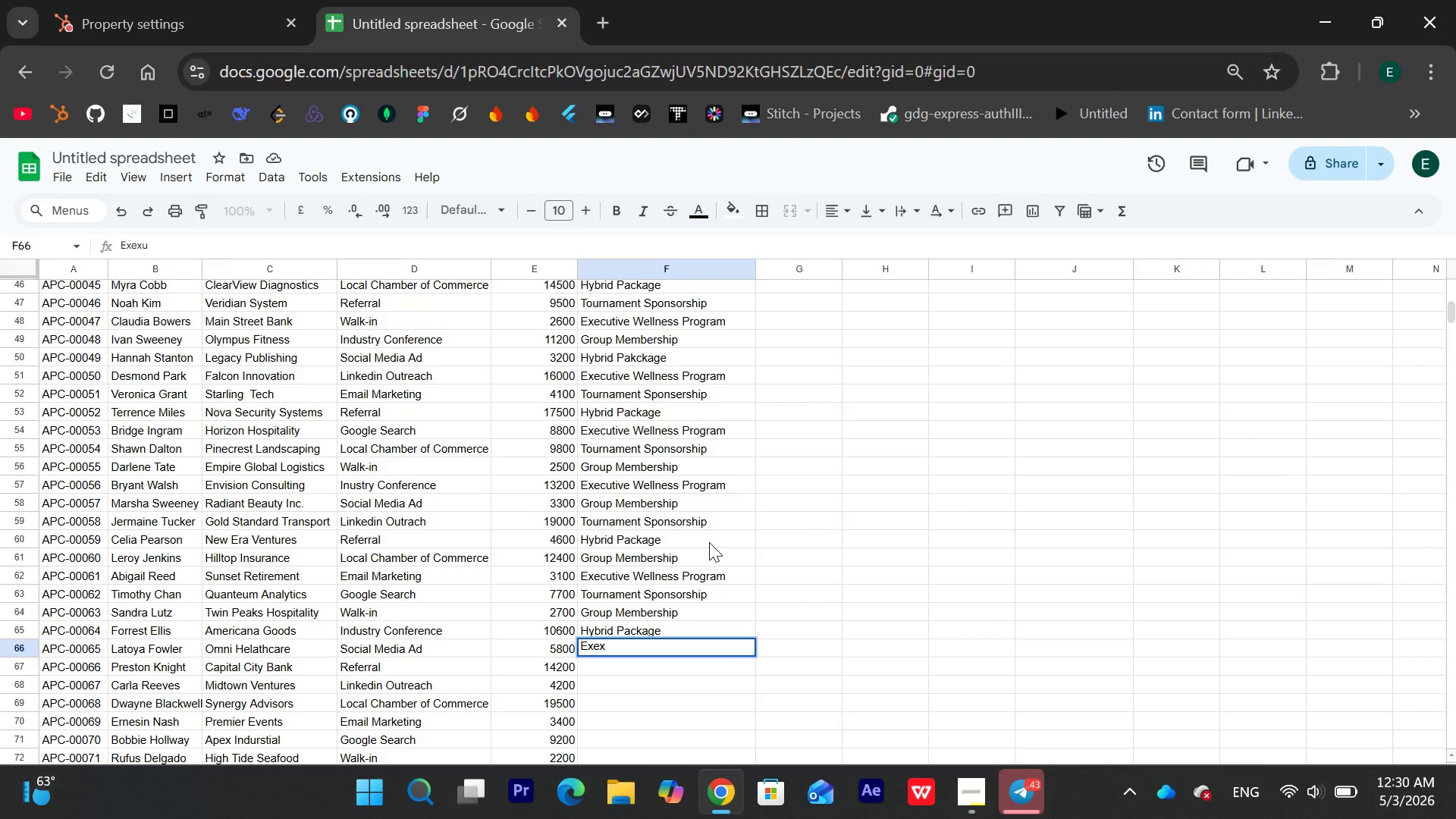 
key(Backspace)
 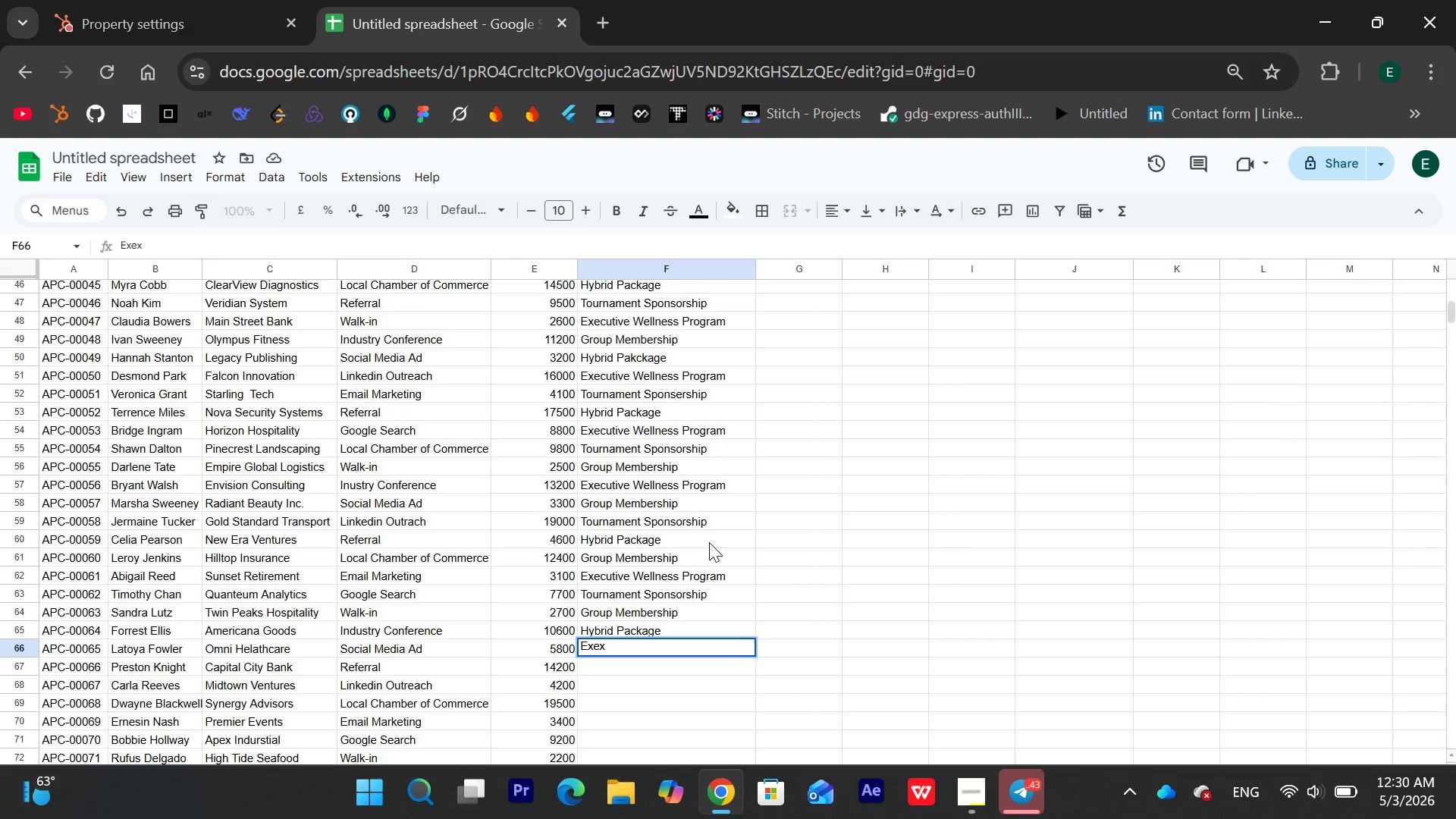 
key(Backspace)
 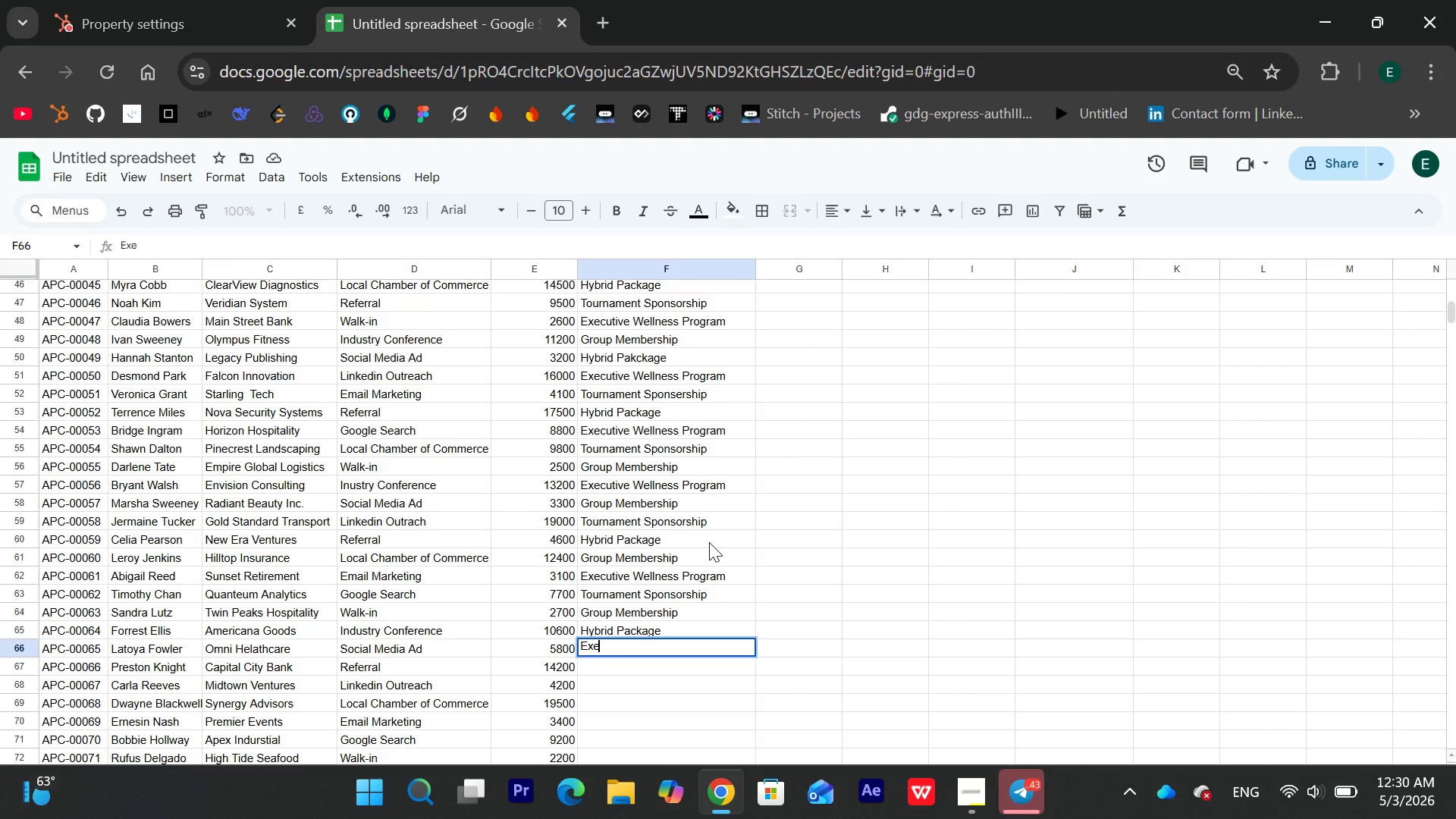 
type(cutive )
 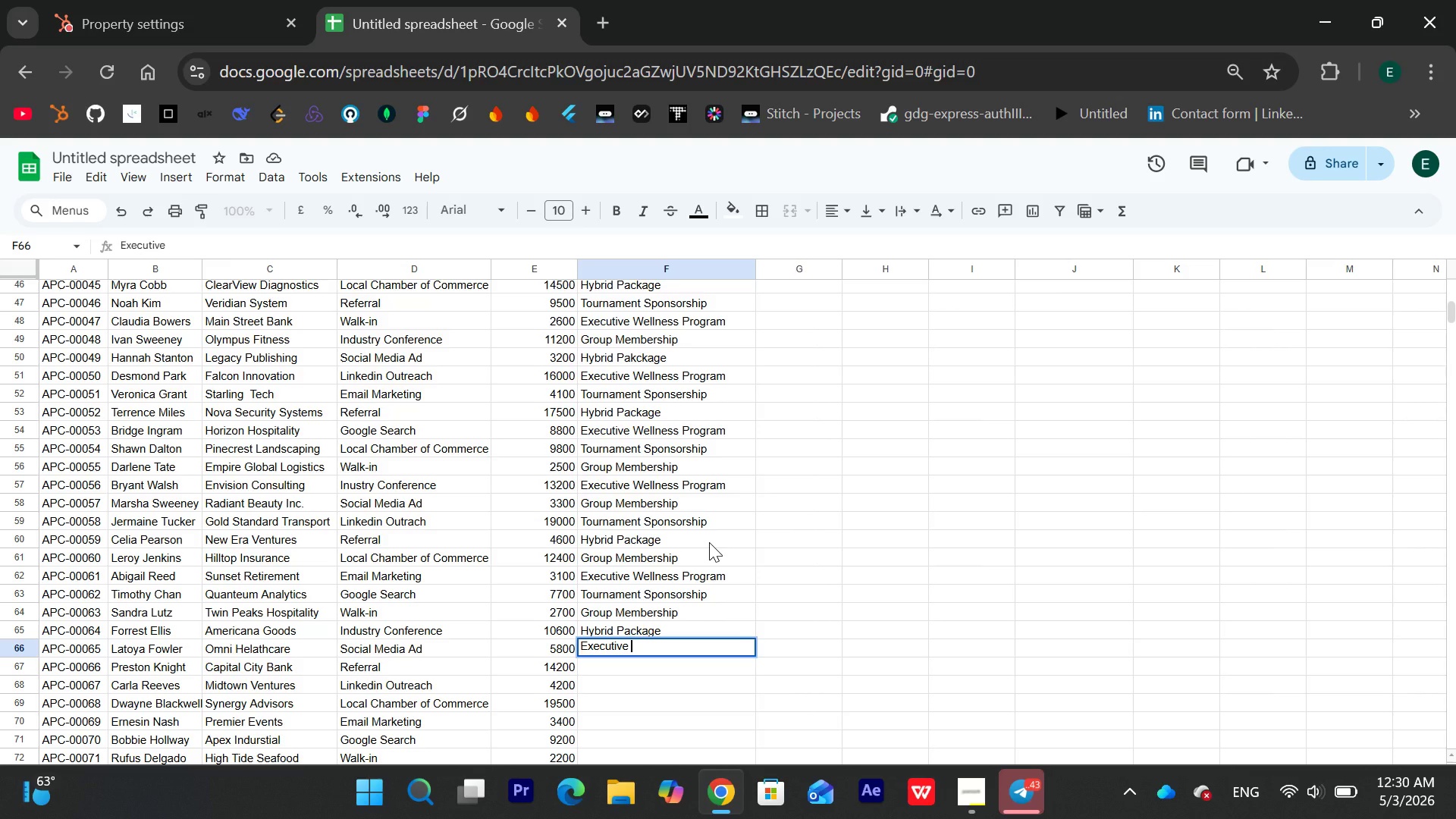 
type(Wellness Program)
 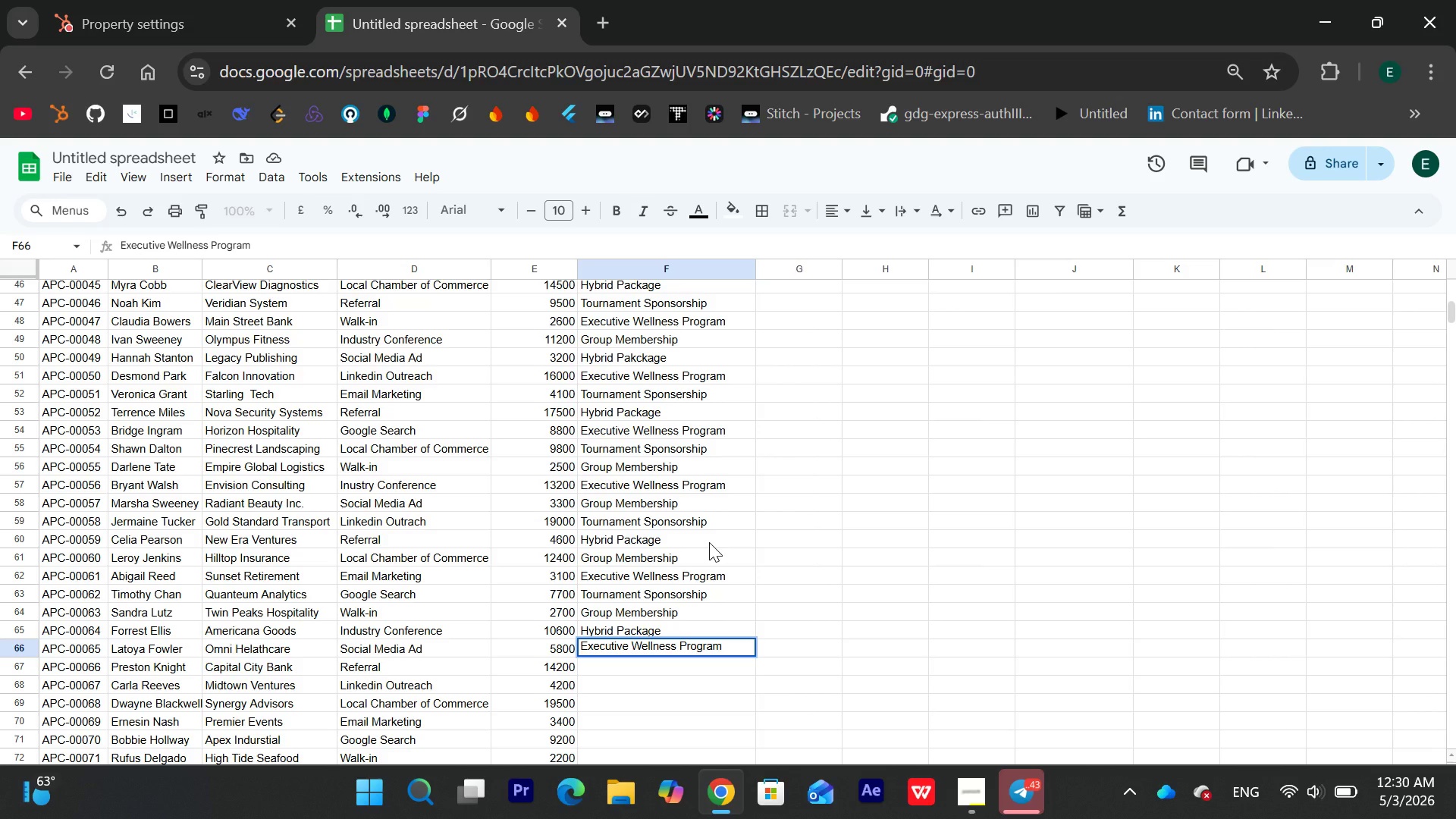 
key(Enter)
 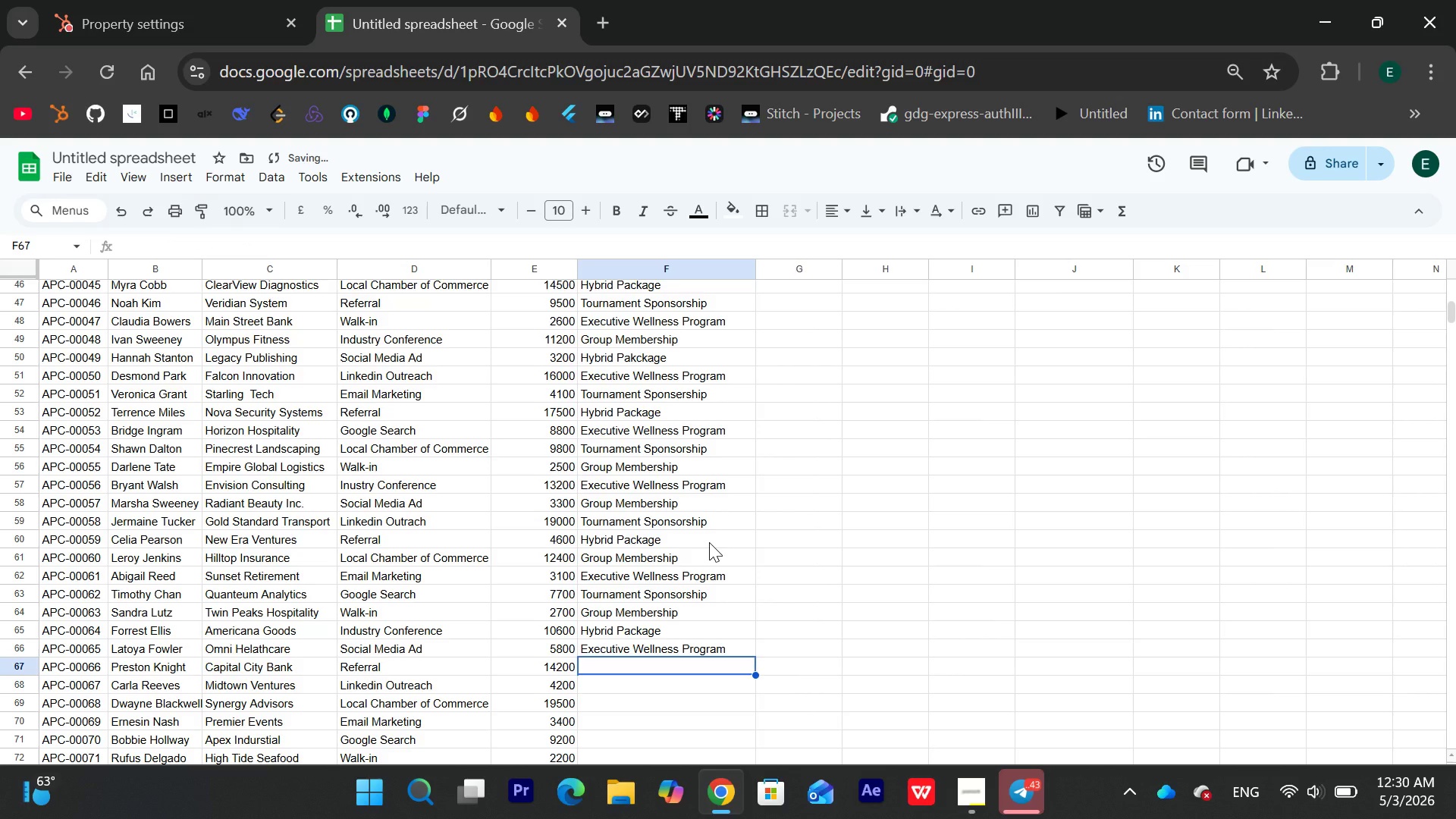 
hold_key(key=ShiftLeft, duration=0.31)
 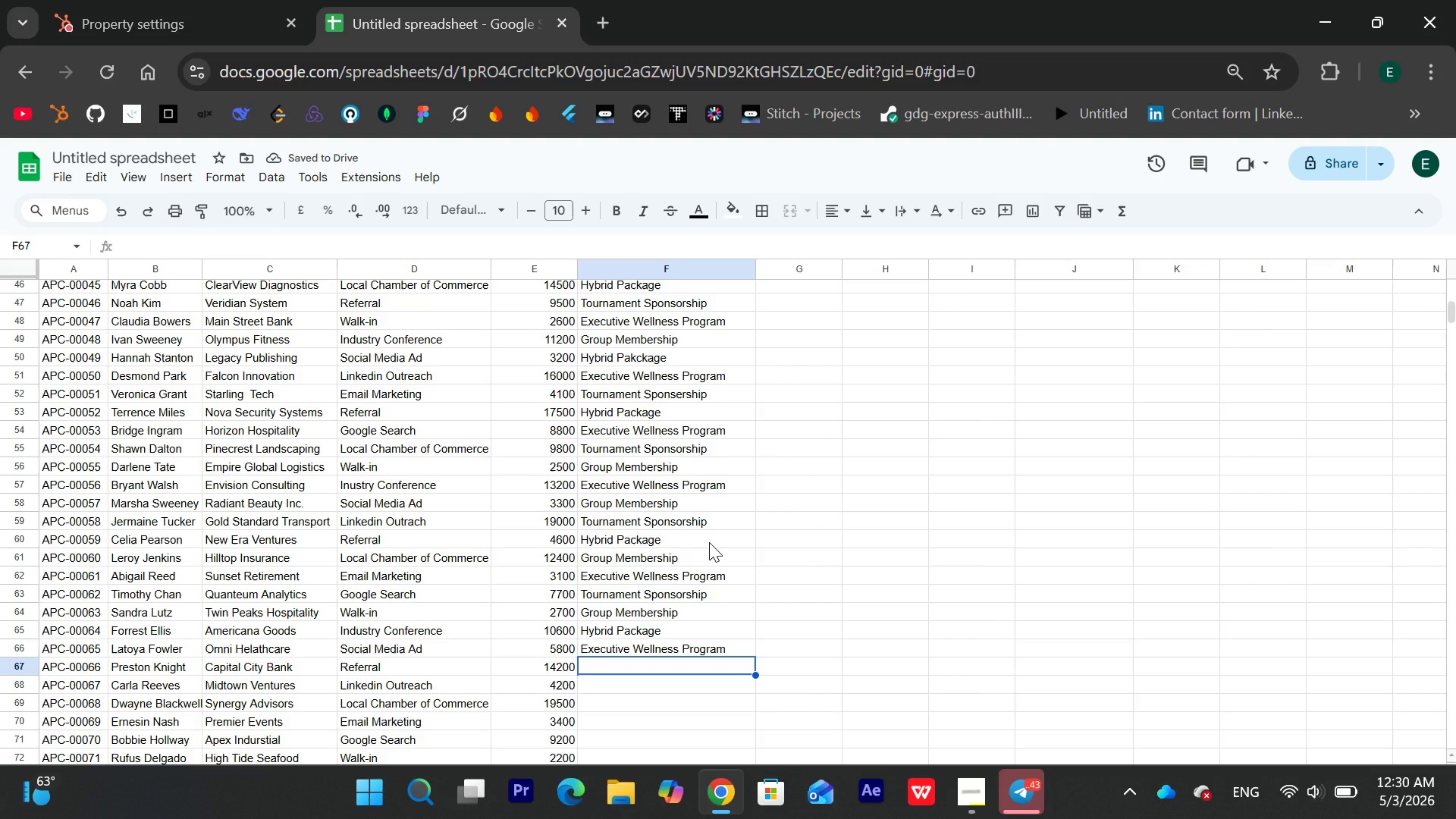 
type(Group )
 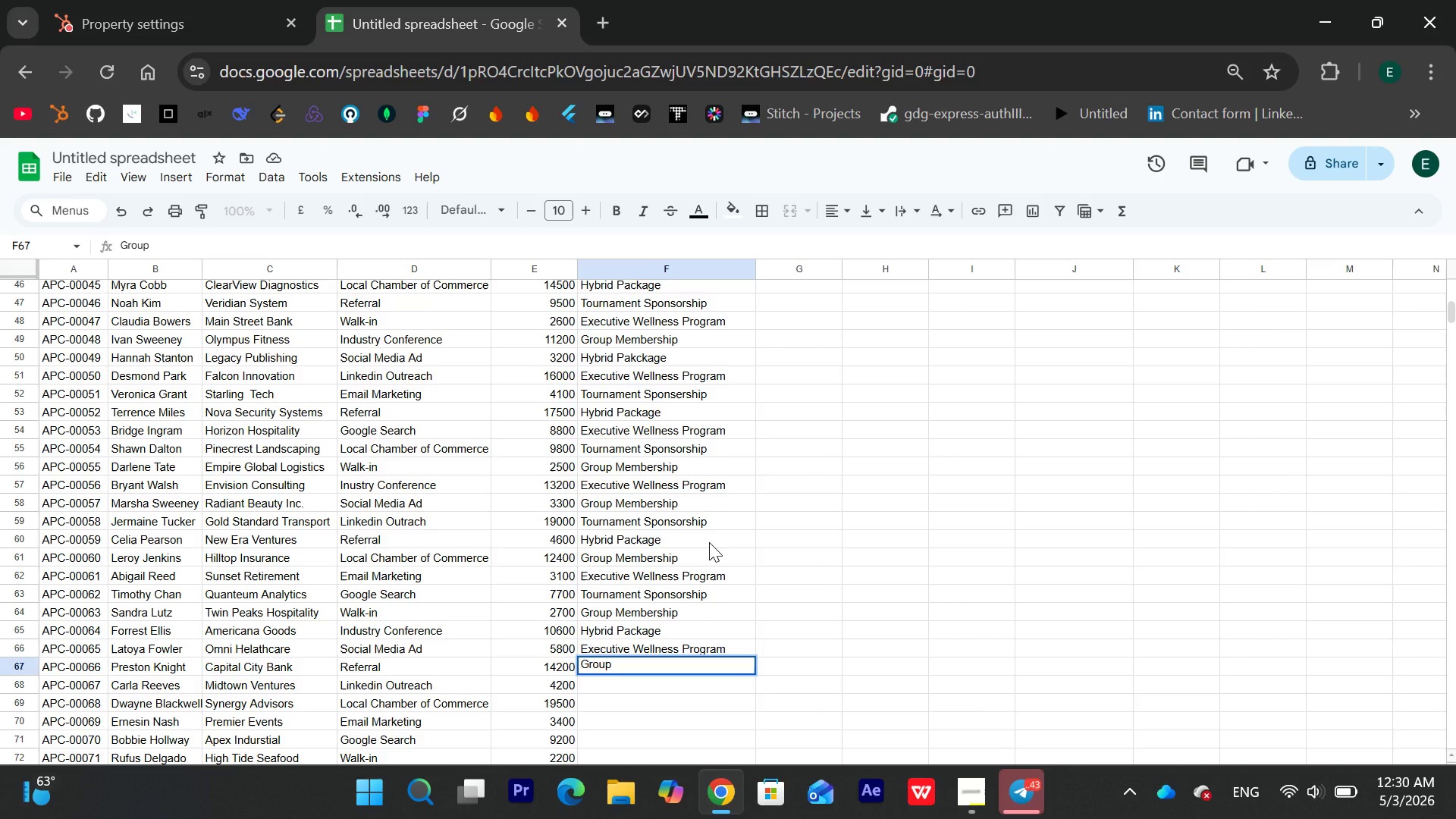 
type(Membership)
 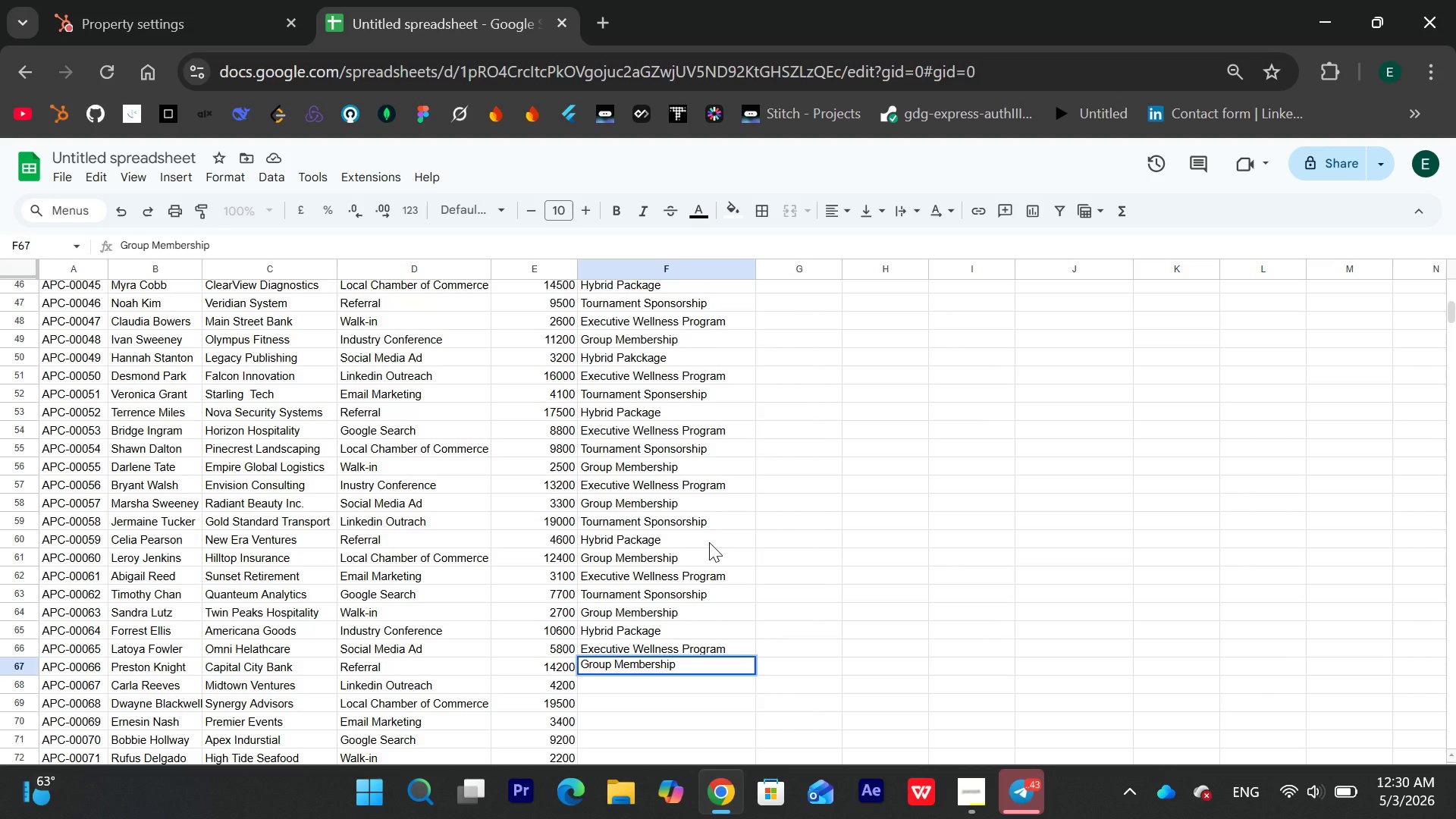 
key(Enter)
 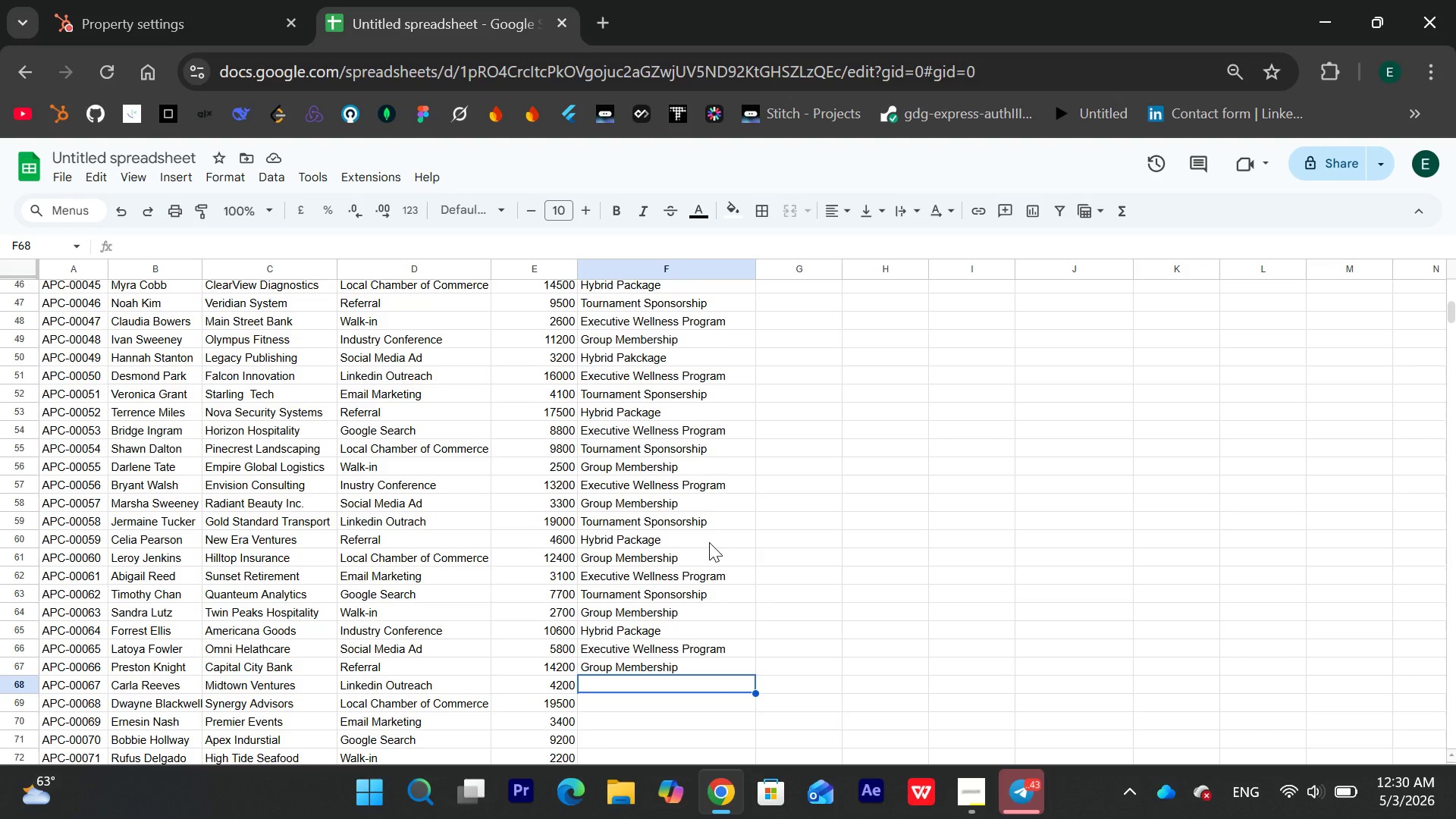 
wait(25.33)
 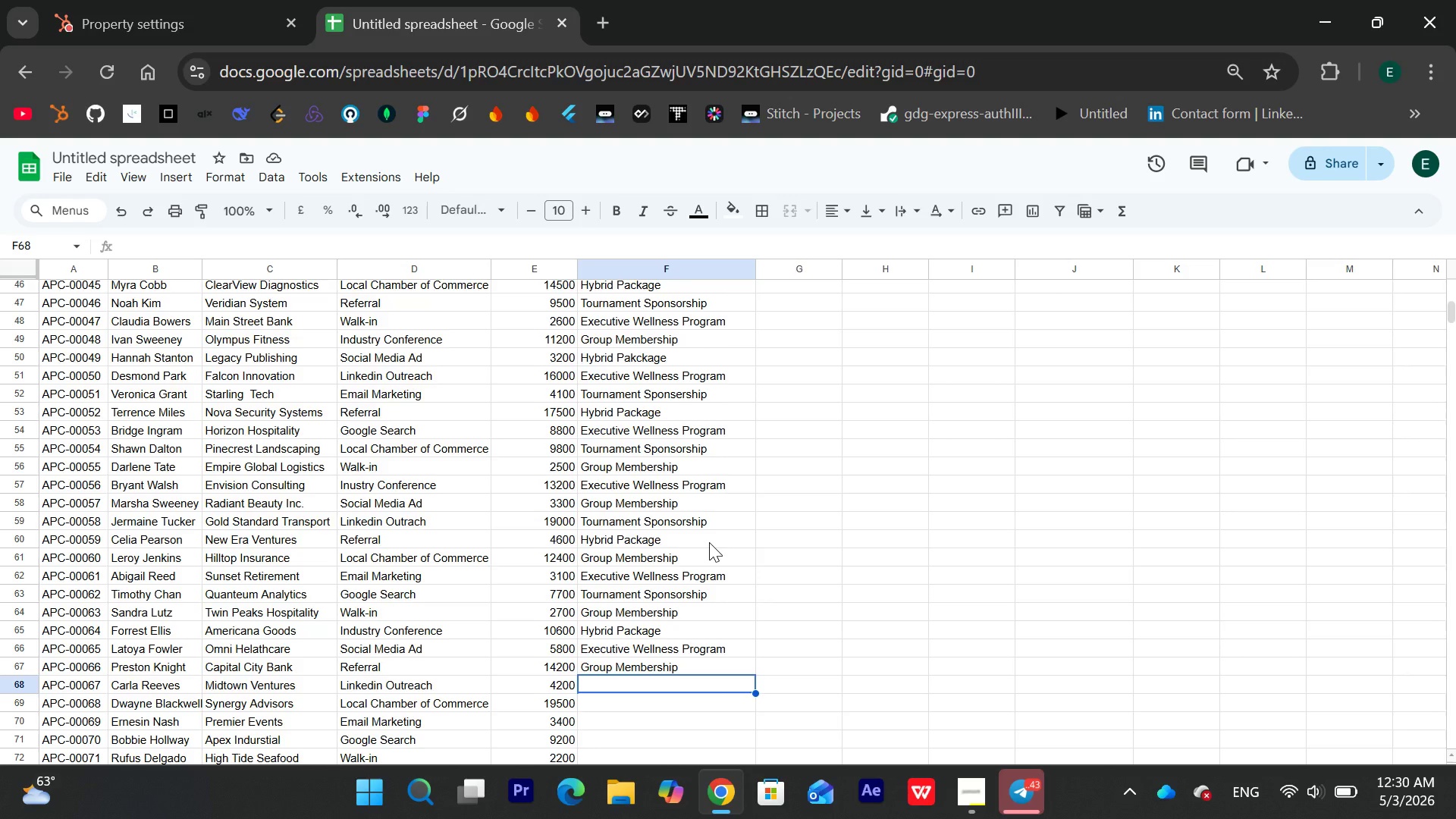 
left_click([624, 464])
 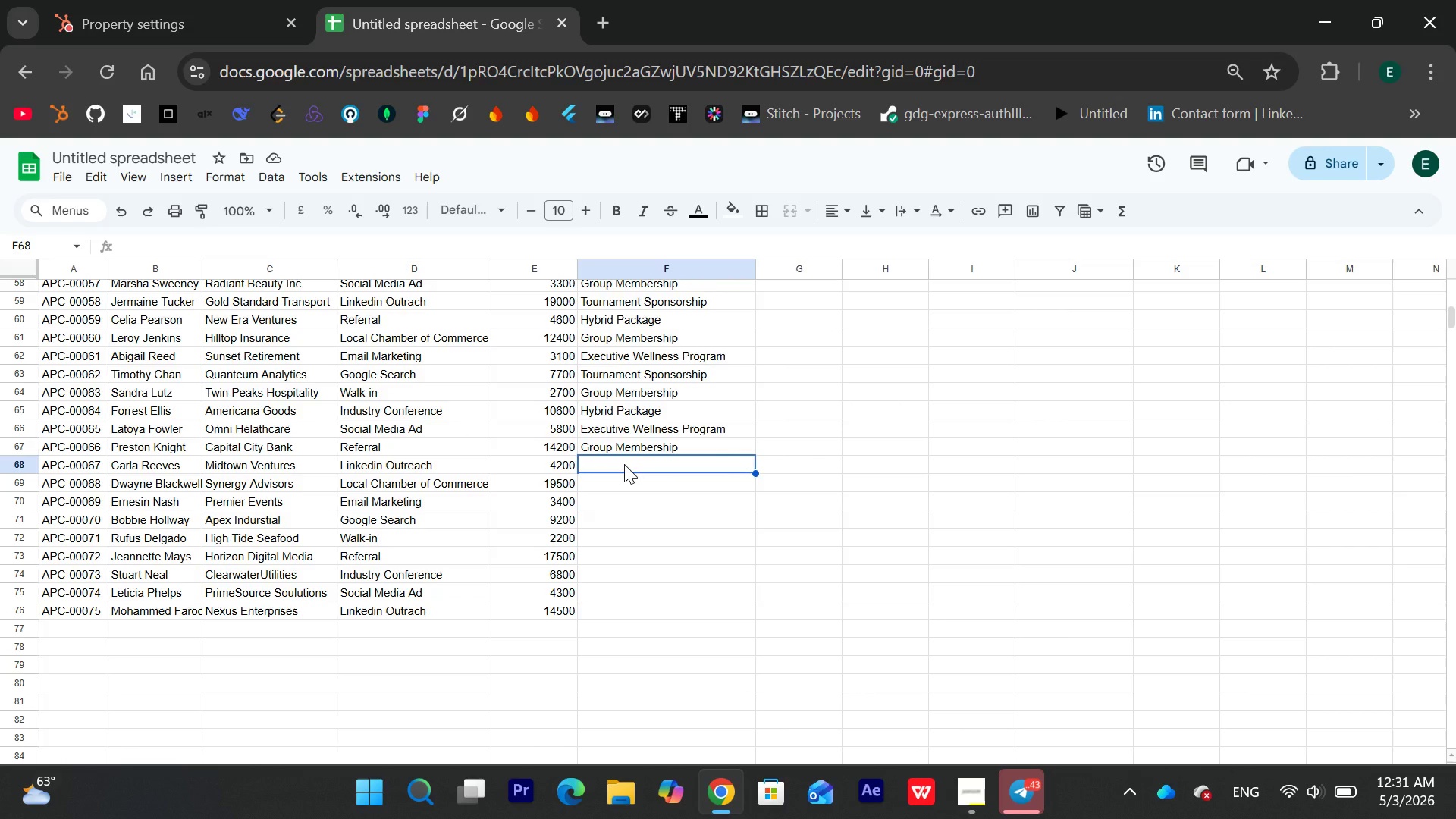 
wait(10.48)
 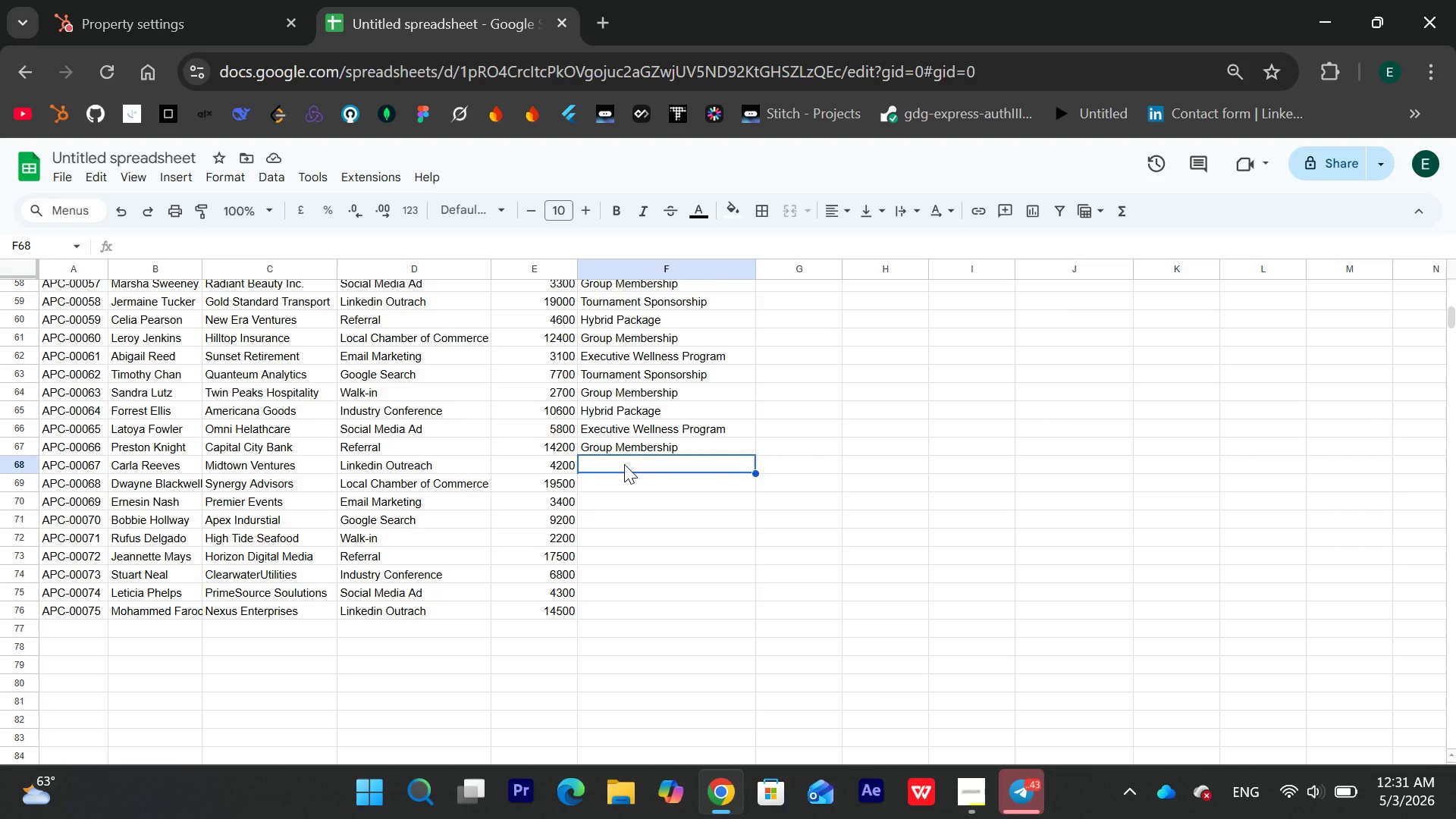 
type(Tournament Sponsorship )
 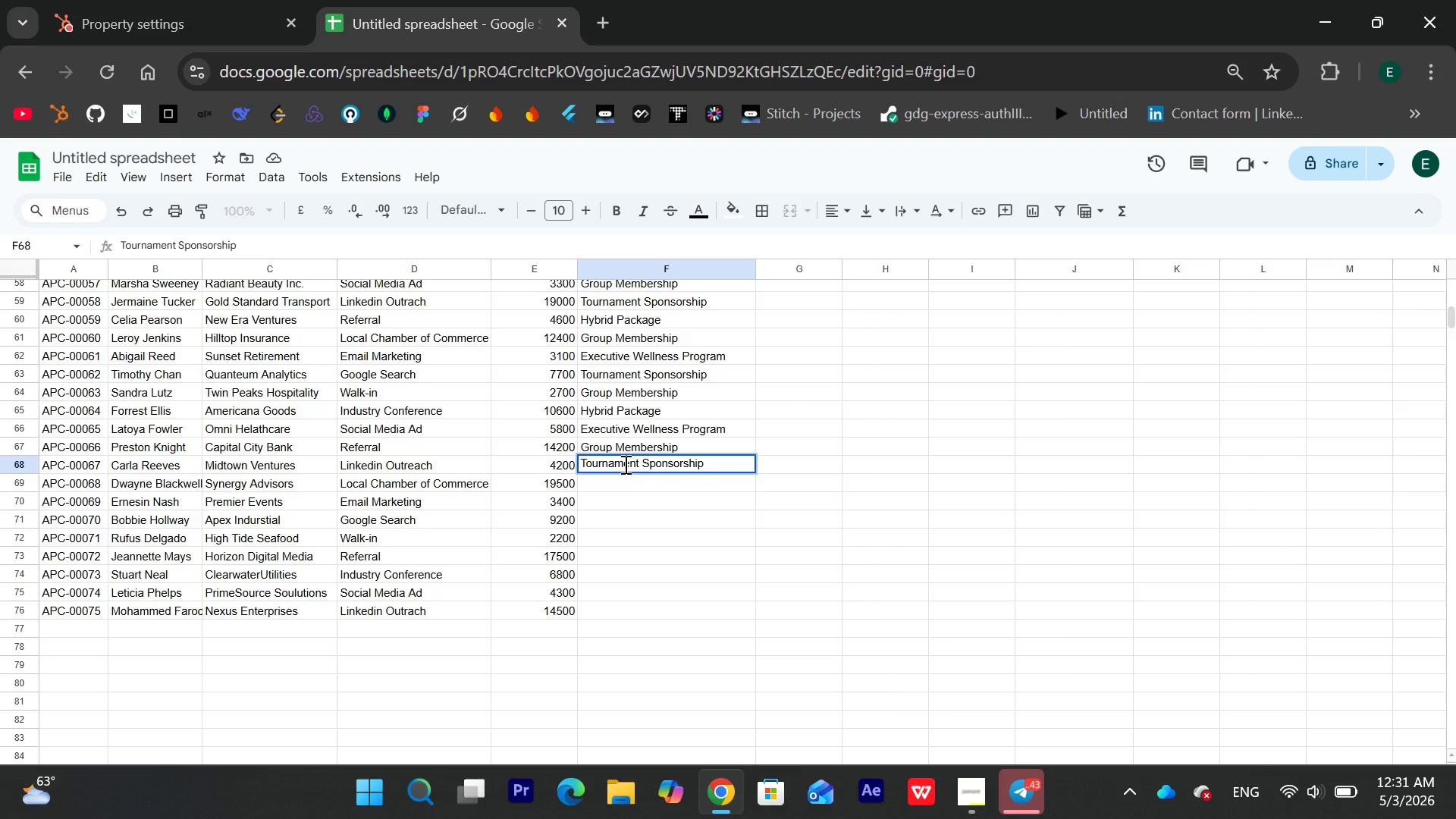 
key(Enter)
 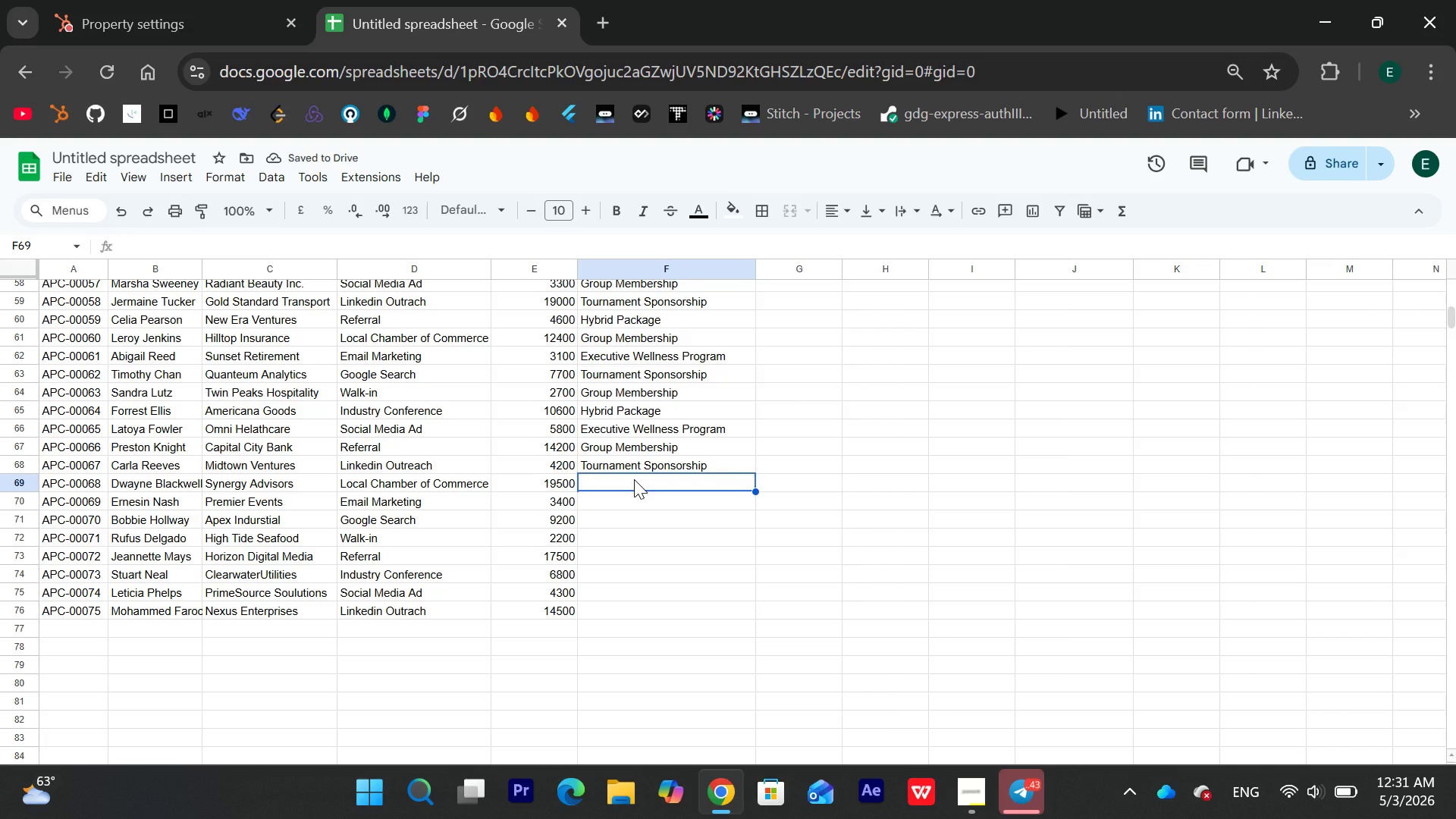 
wait(5.33)
 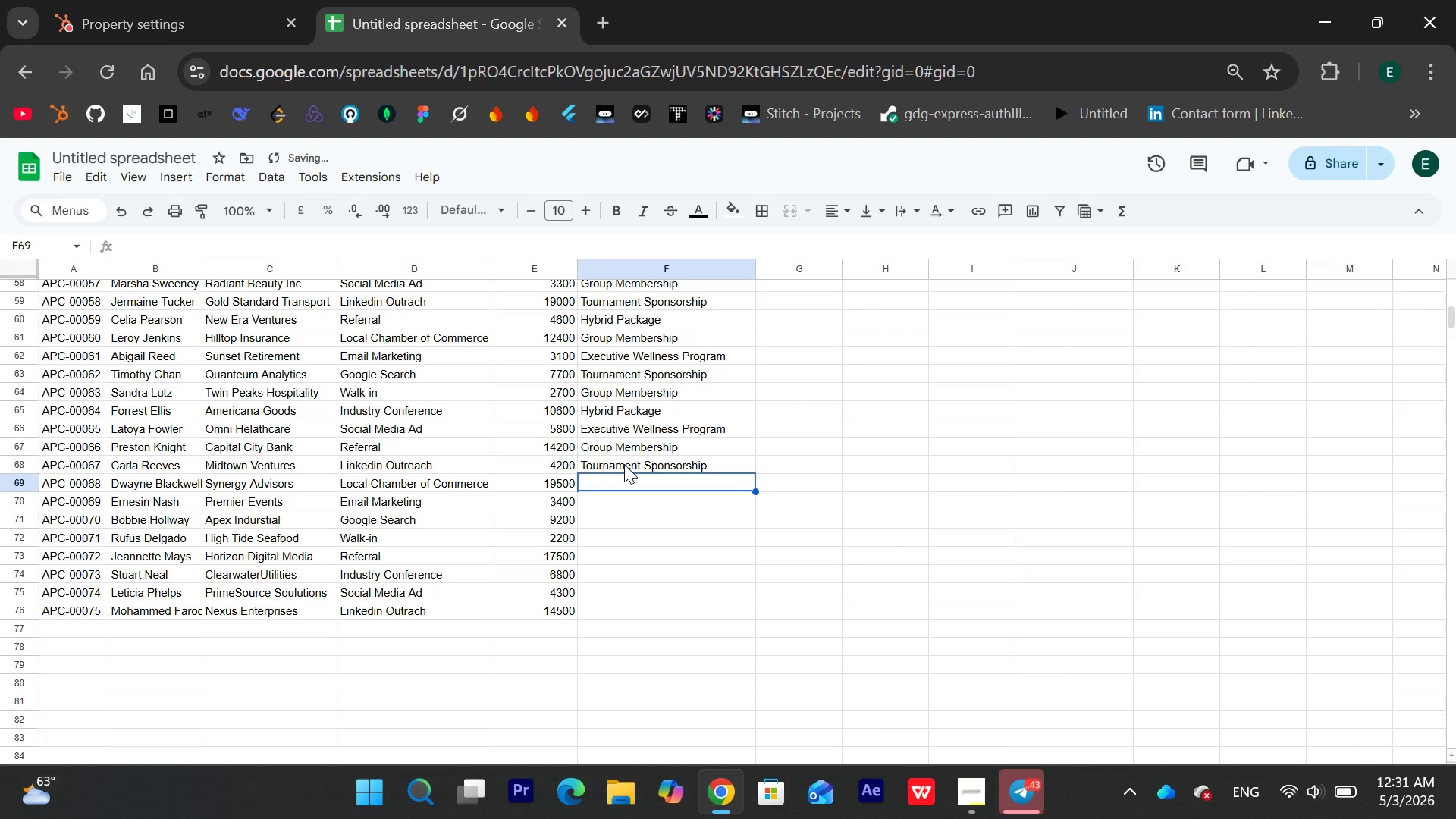 
hold_key(key=ShiftLeft, duration=0.33)
 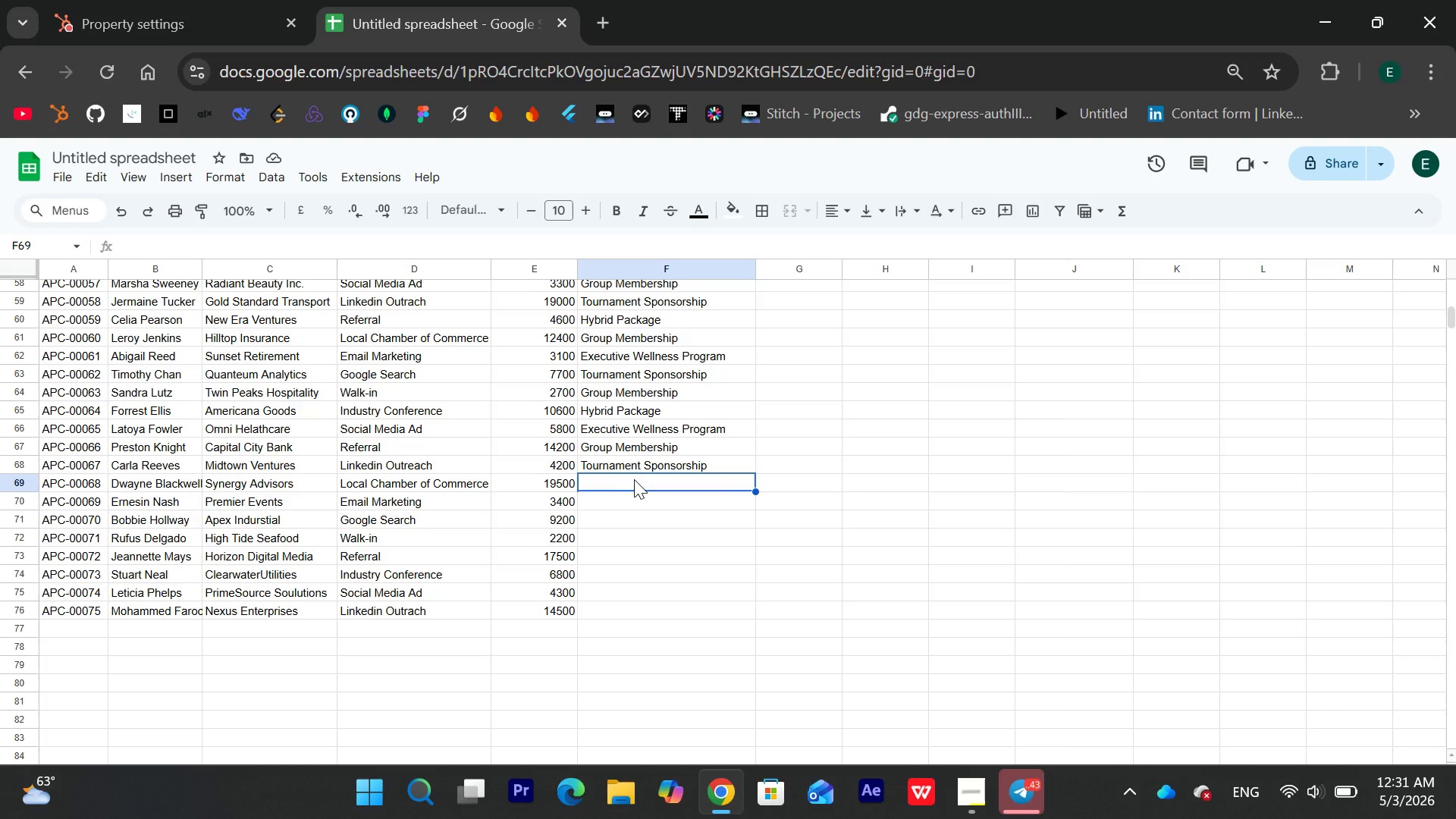 
type(Hybrid Package )
 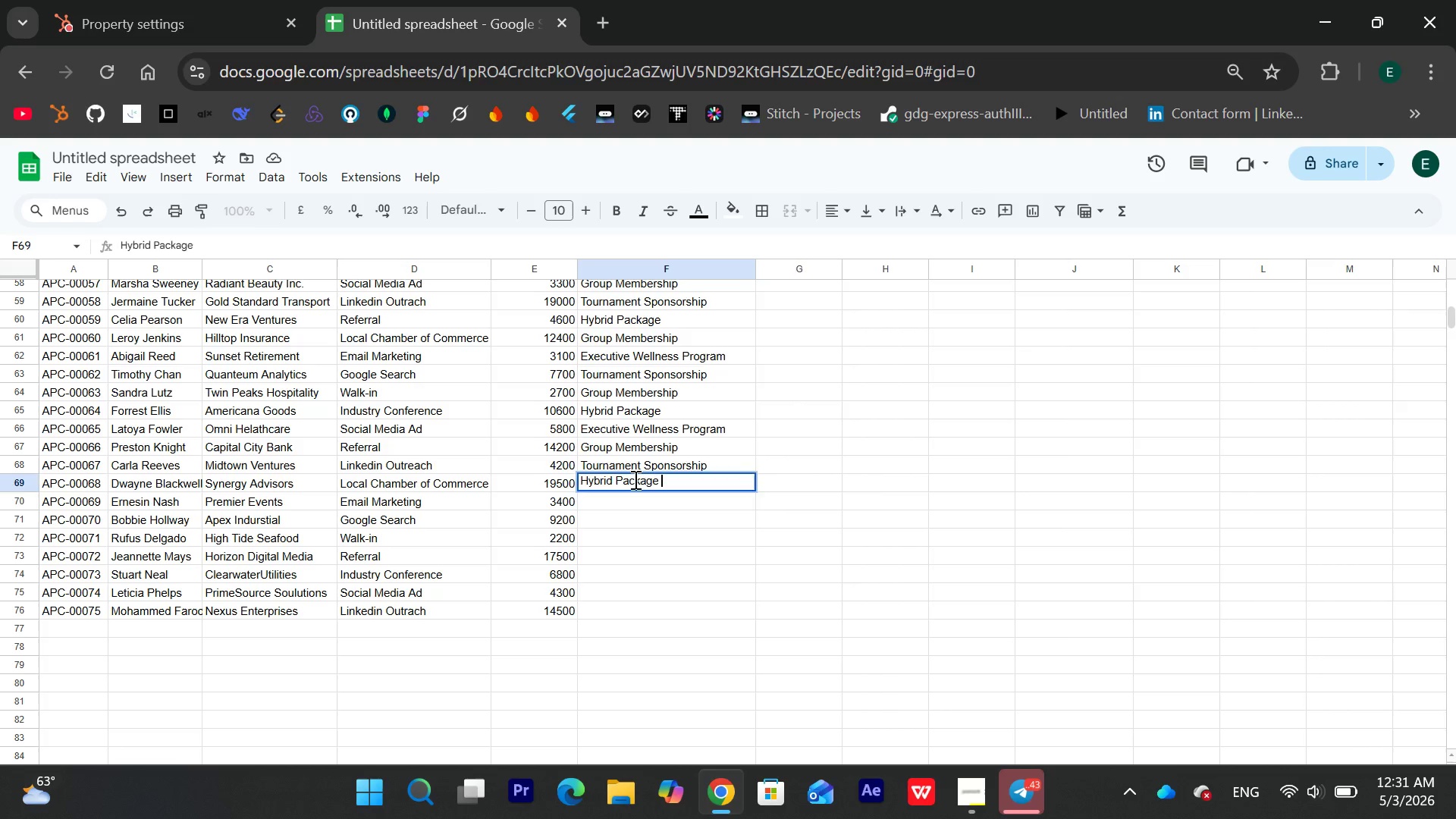 
key(Enter)
 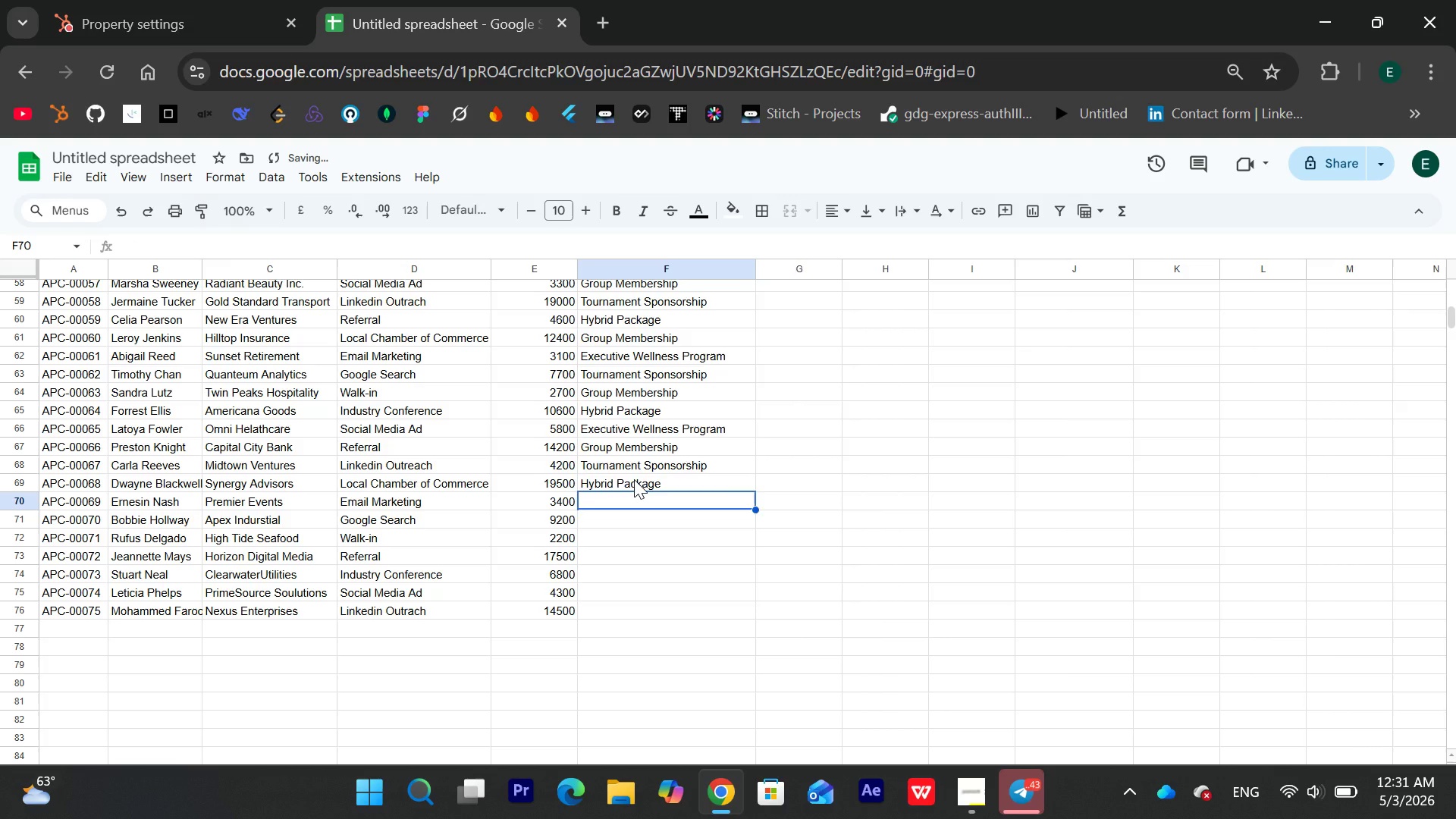 
type(Group )
 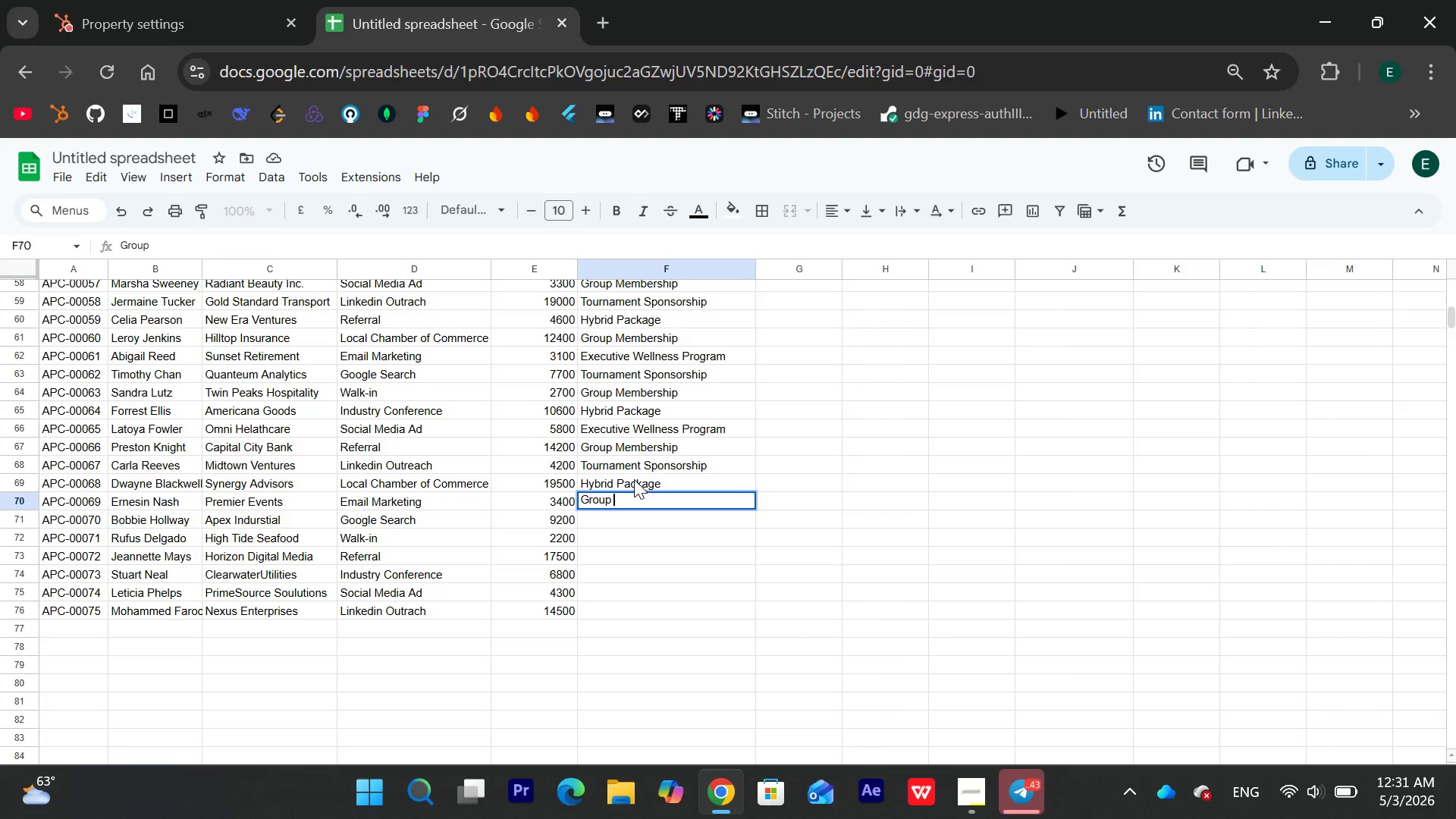 
wait(7.59)
 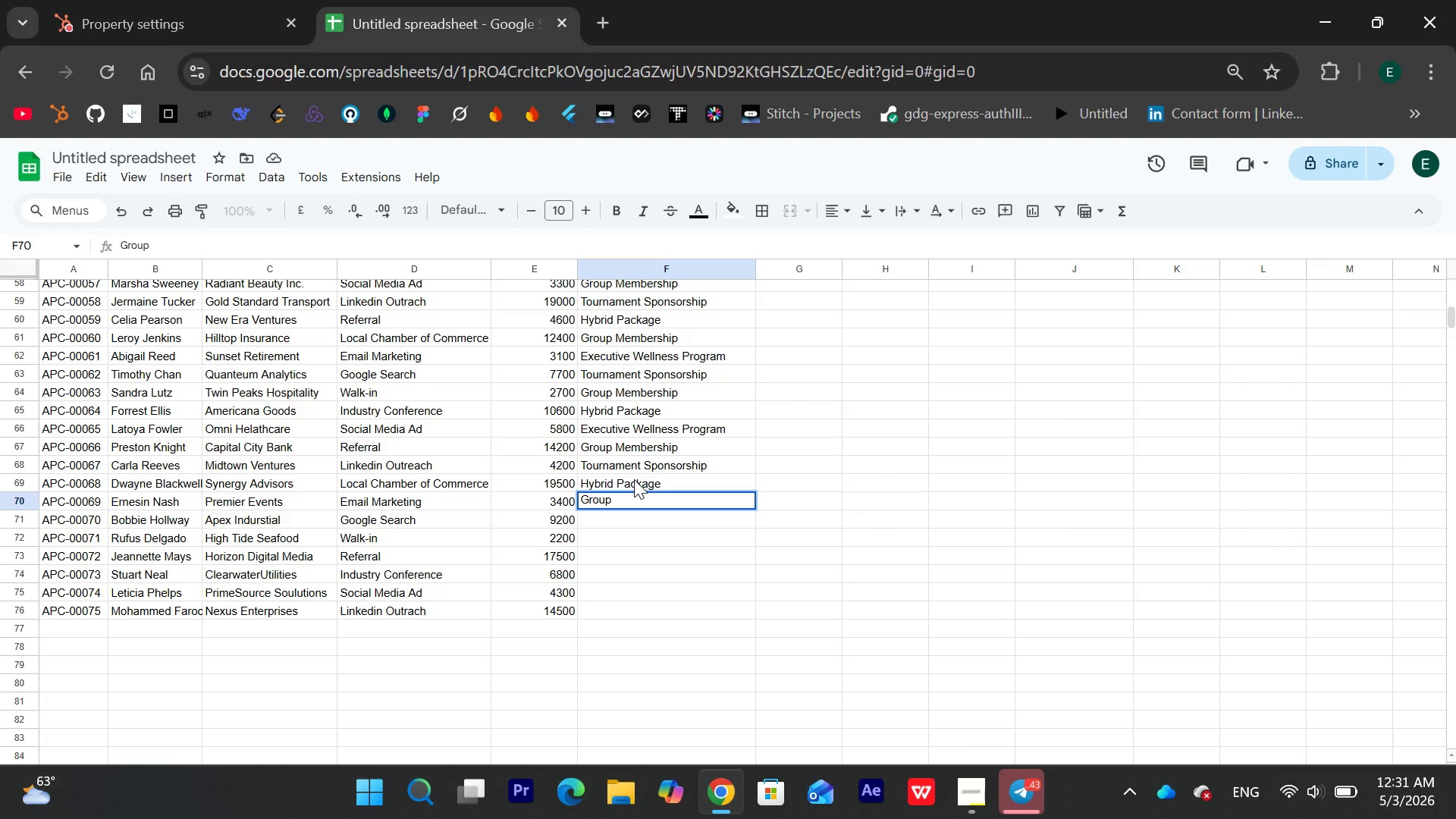 
type(Membershio)
key(Backspace)
type(p)
 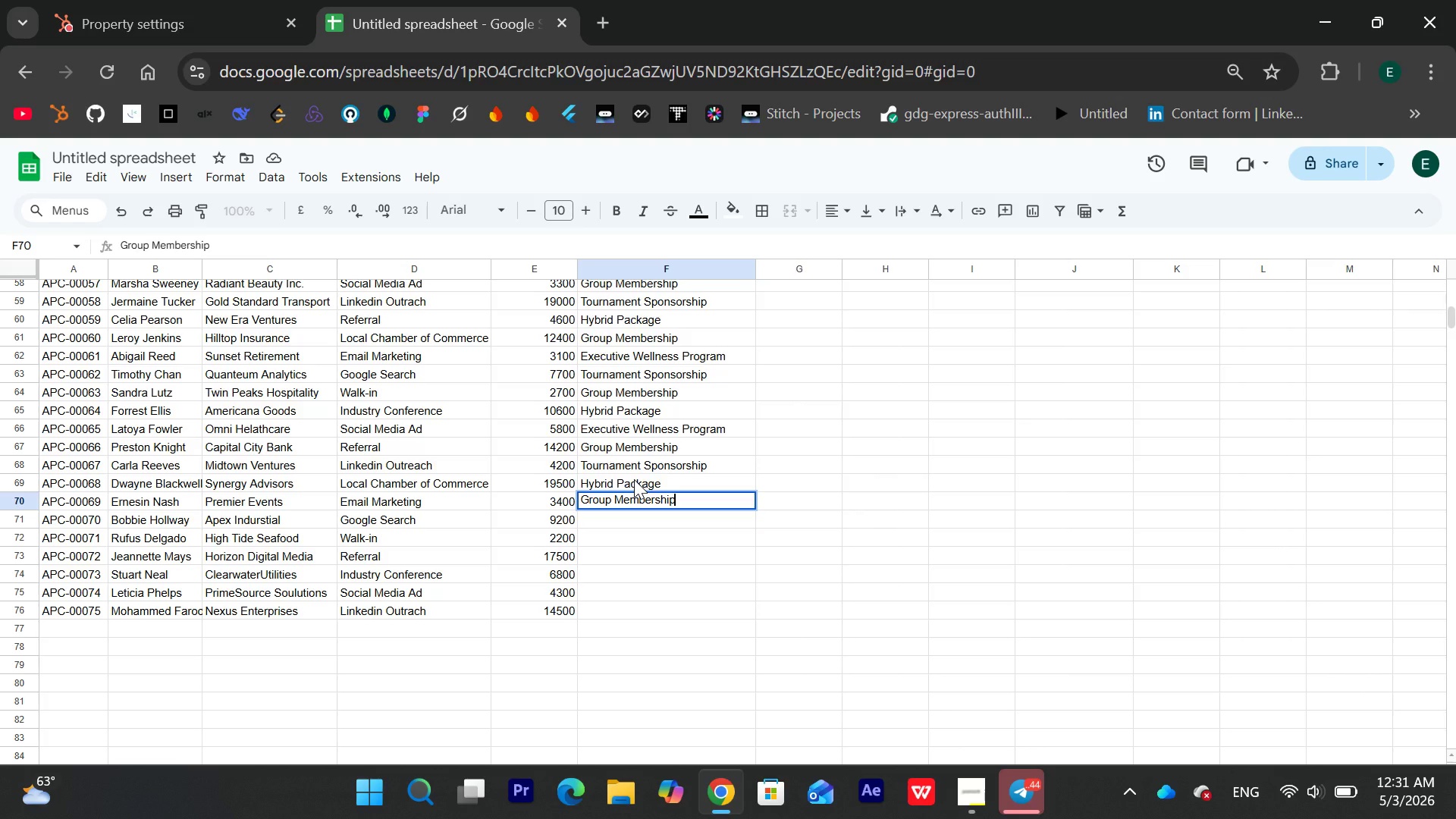 
key(Enter)
 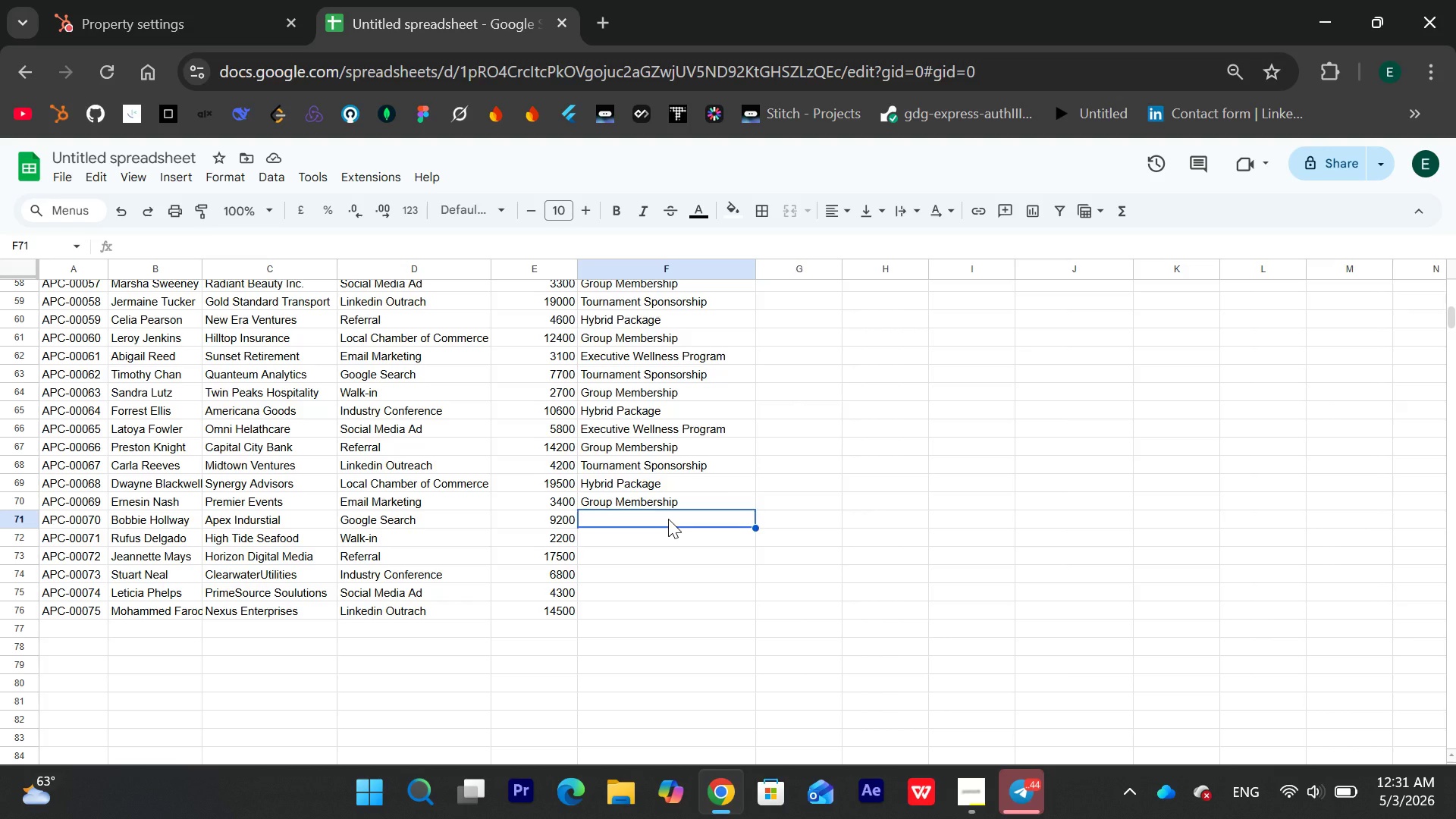 
wait(18.22)
 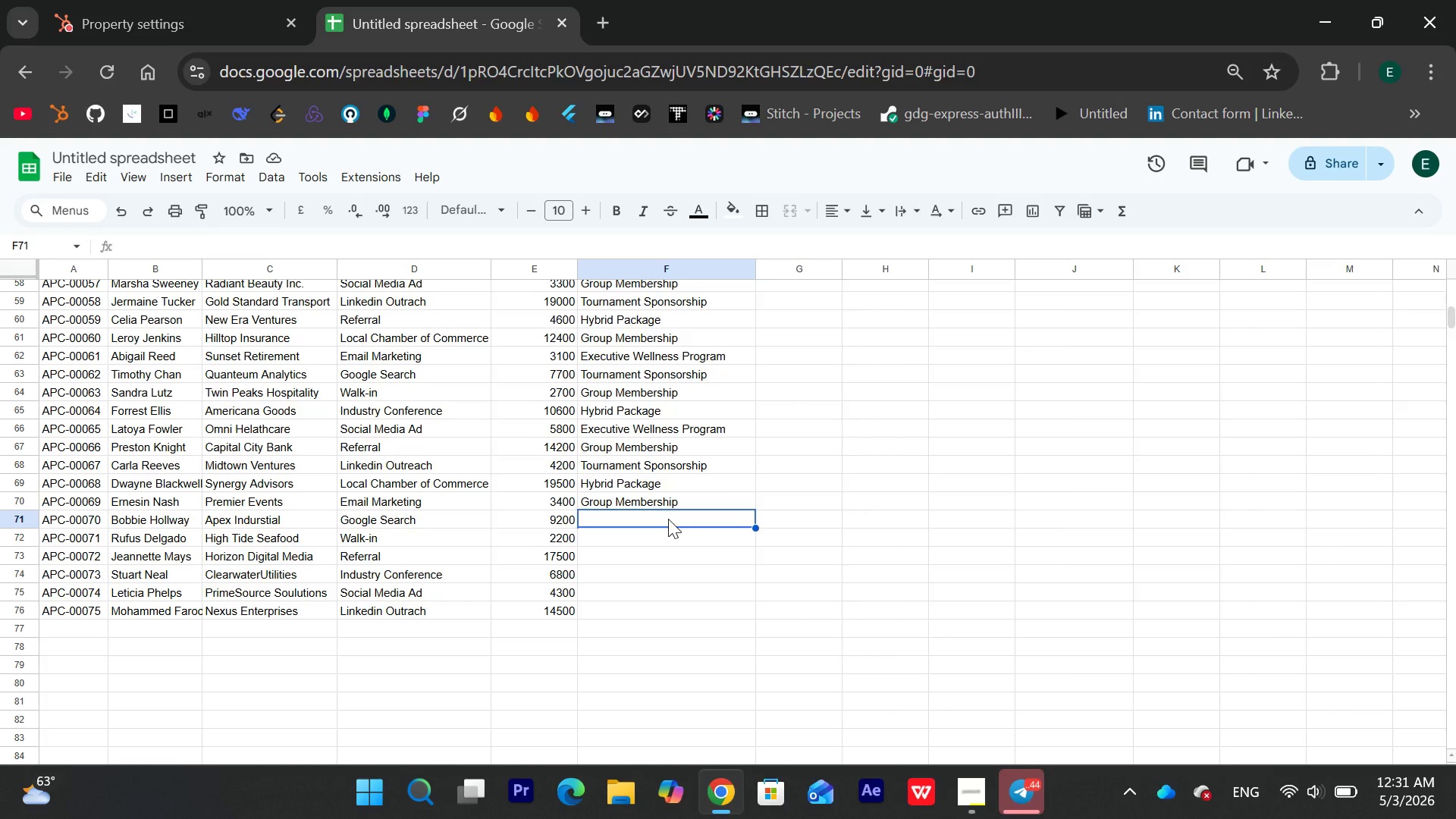 
type(Executive )
 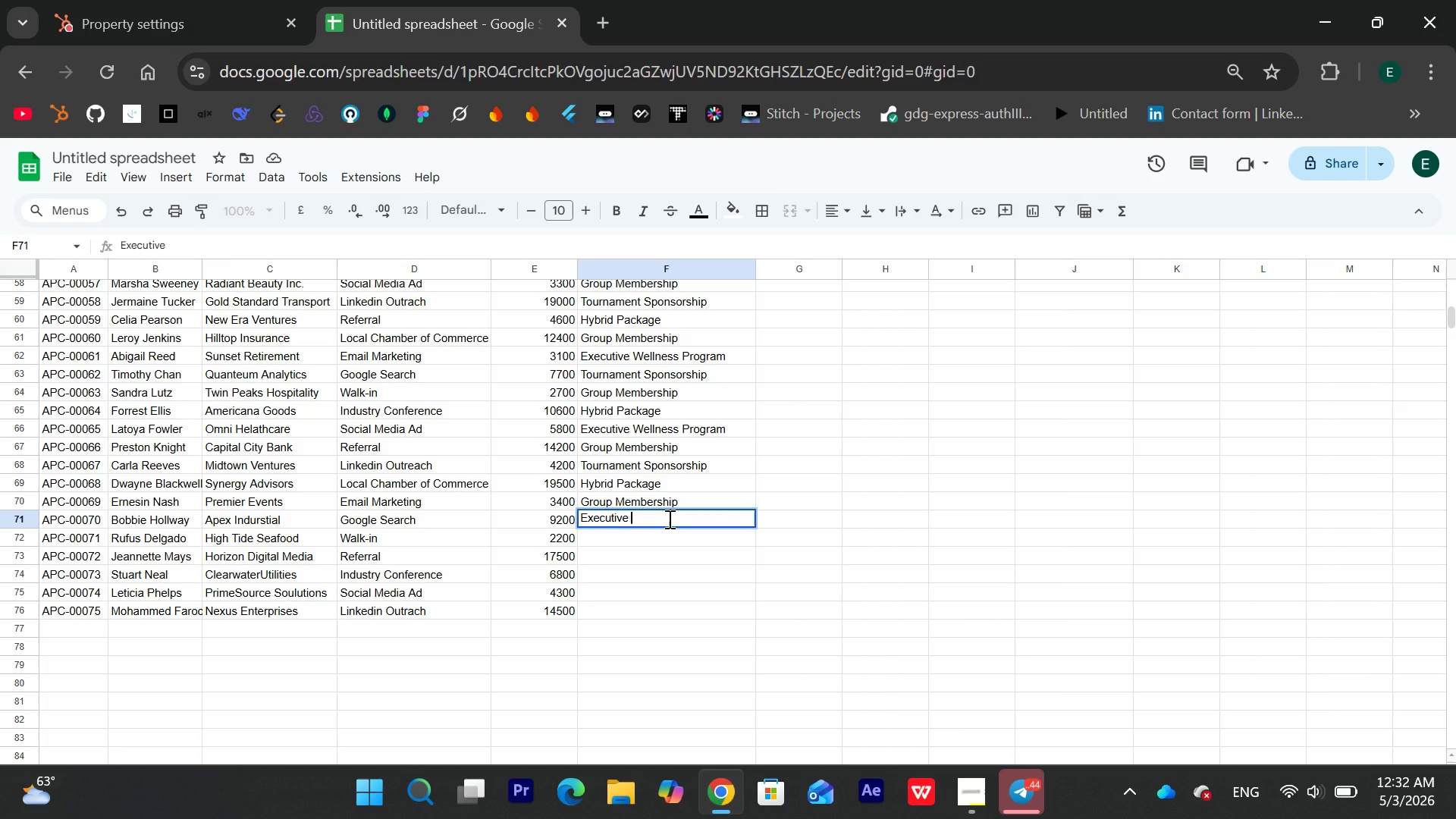 
wait(7.17)
 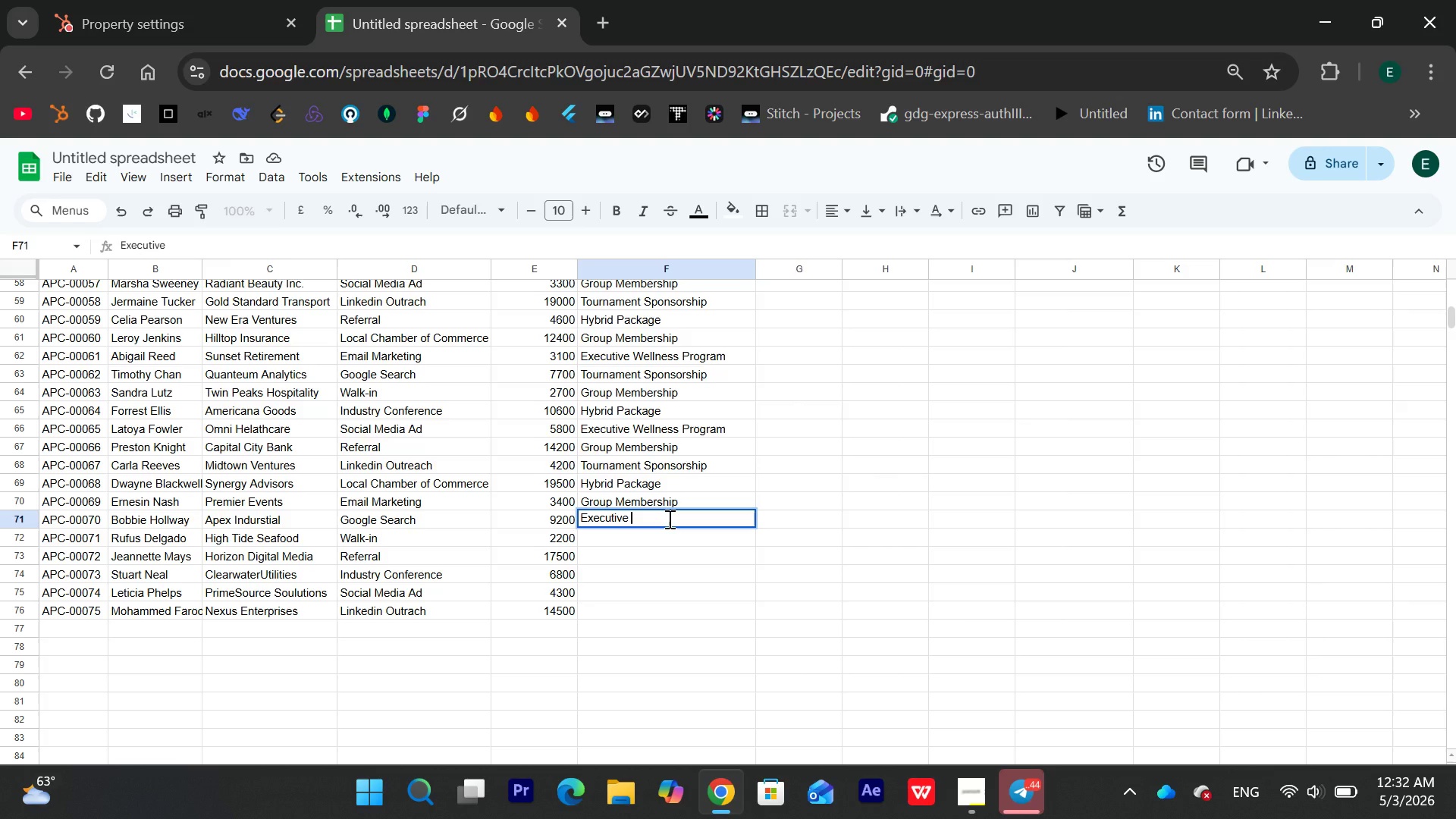 
type(Wellness Program )
 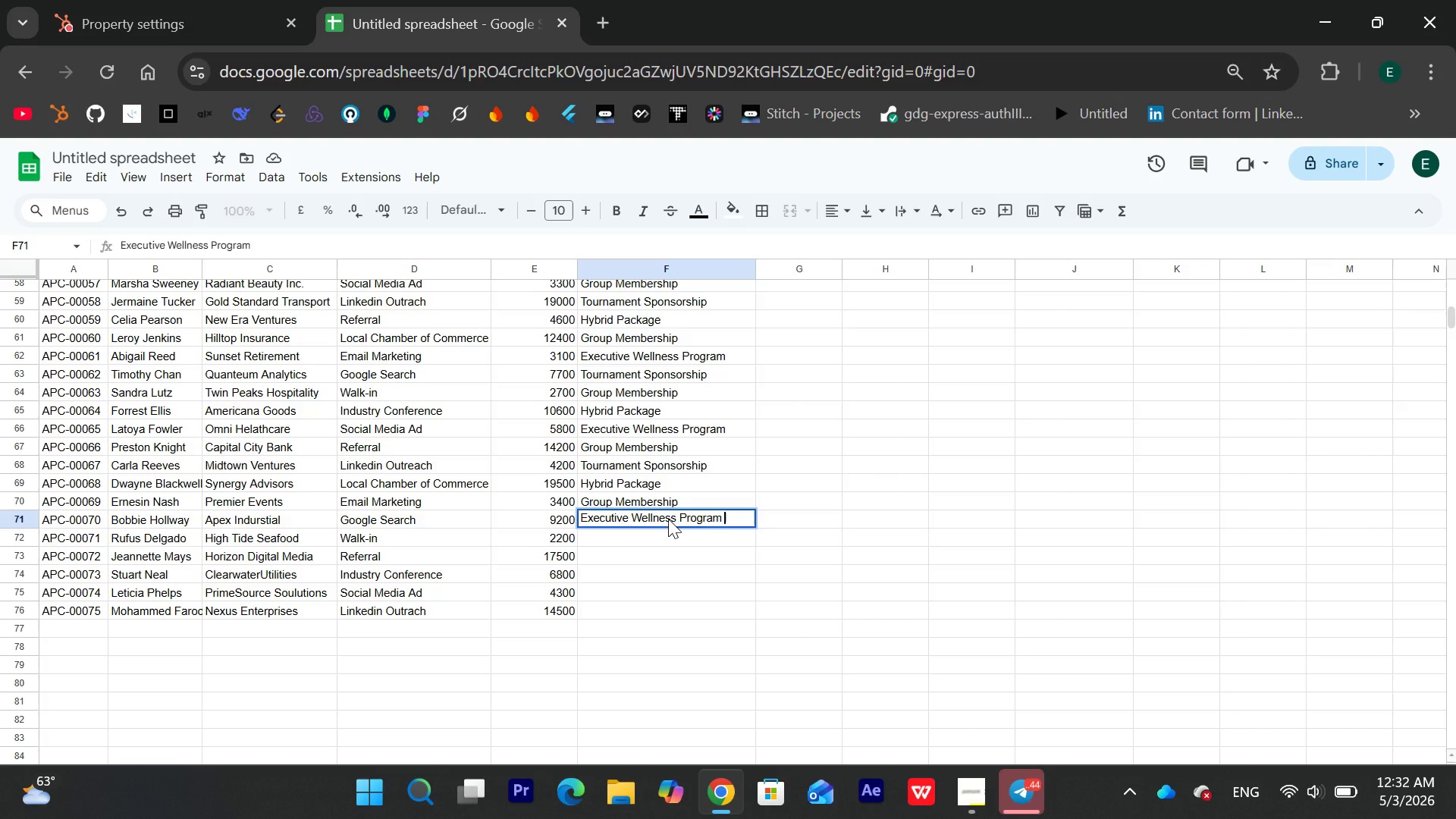 
key(Enter)
 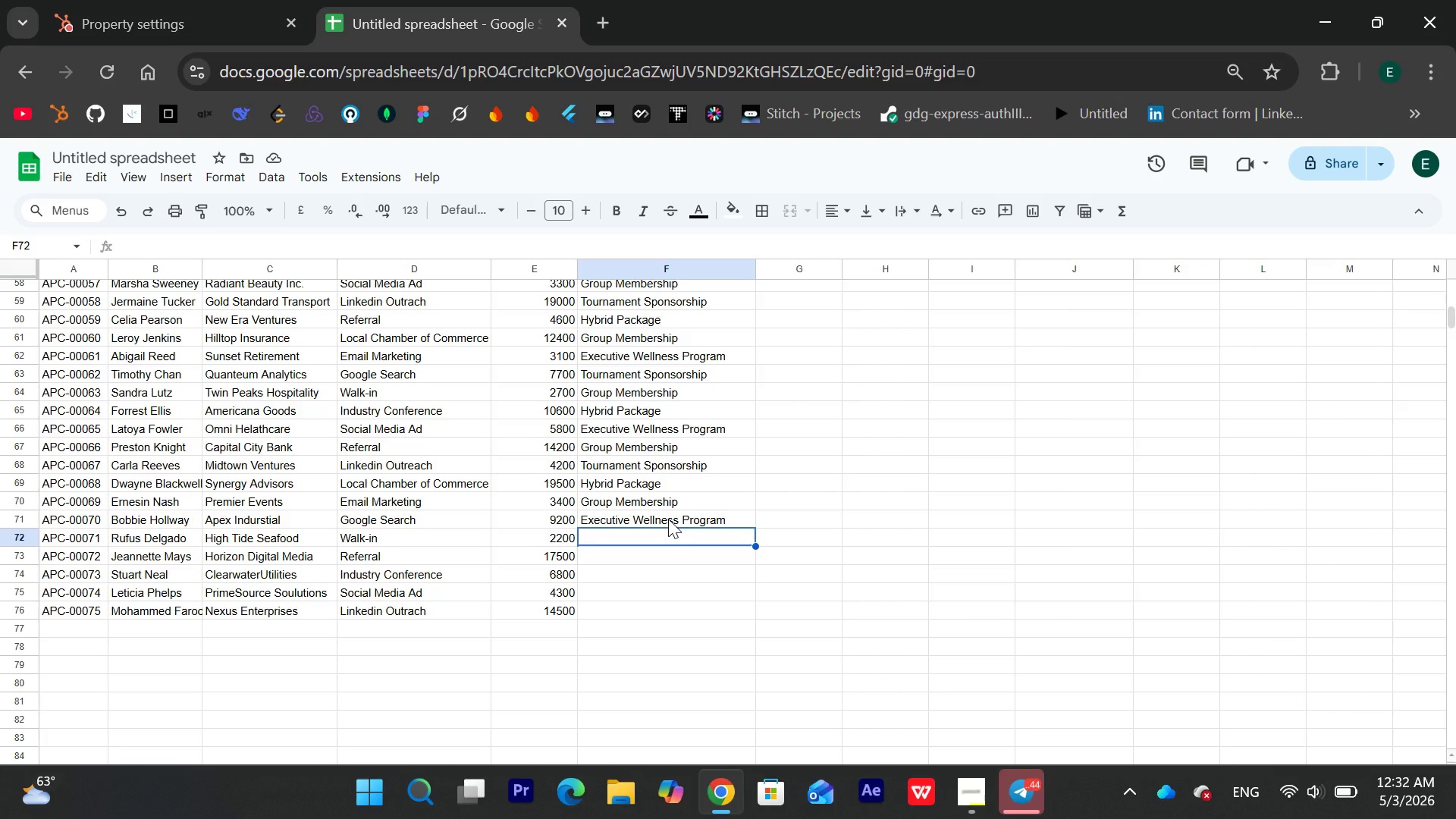 
wait(15.97)
 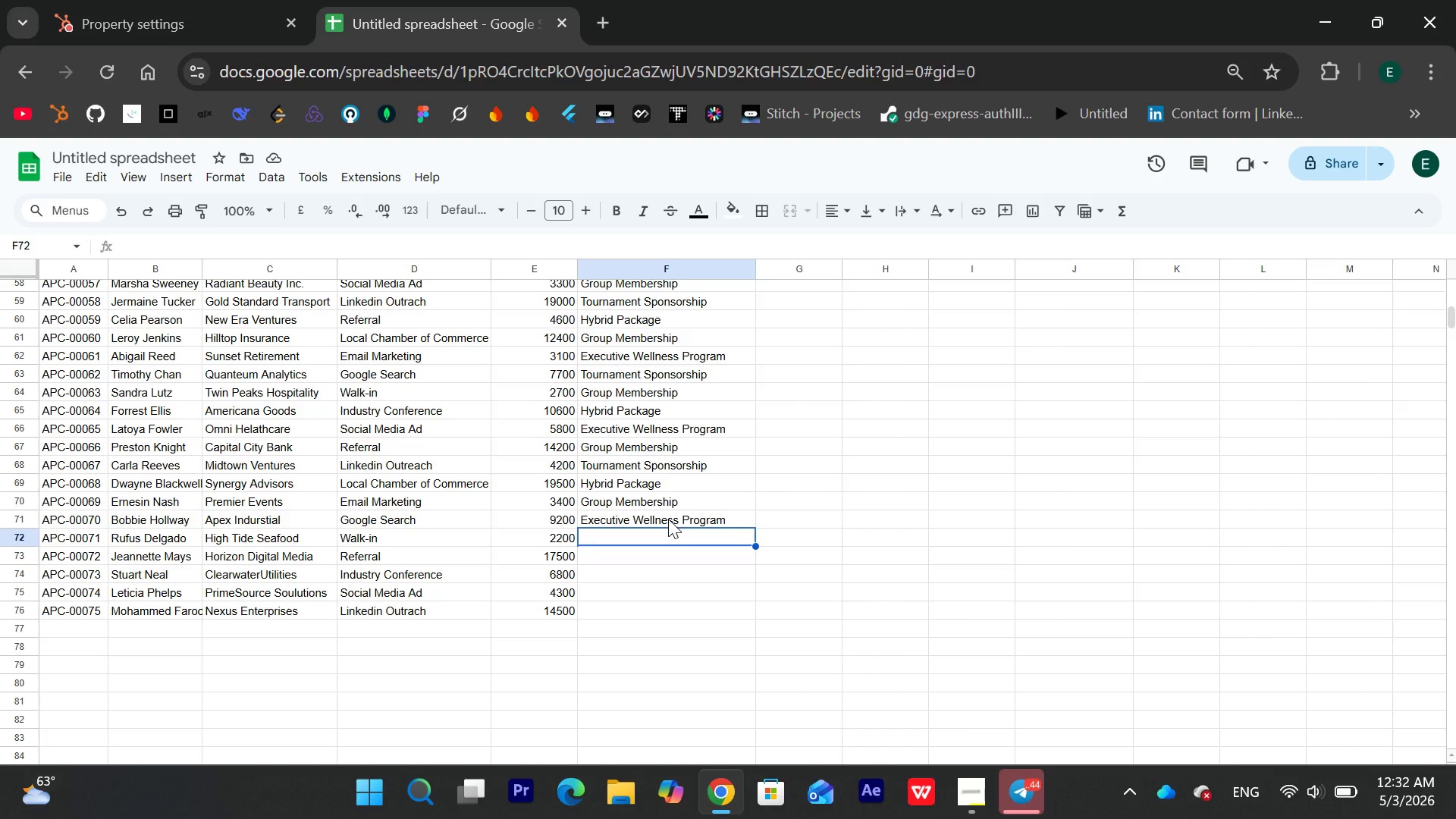 
type(Tournament Sponsorship)
 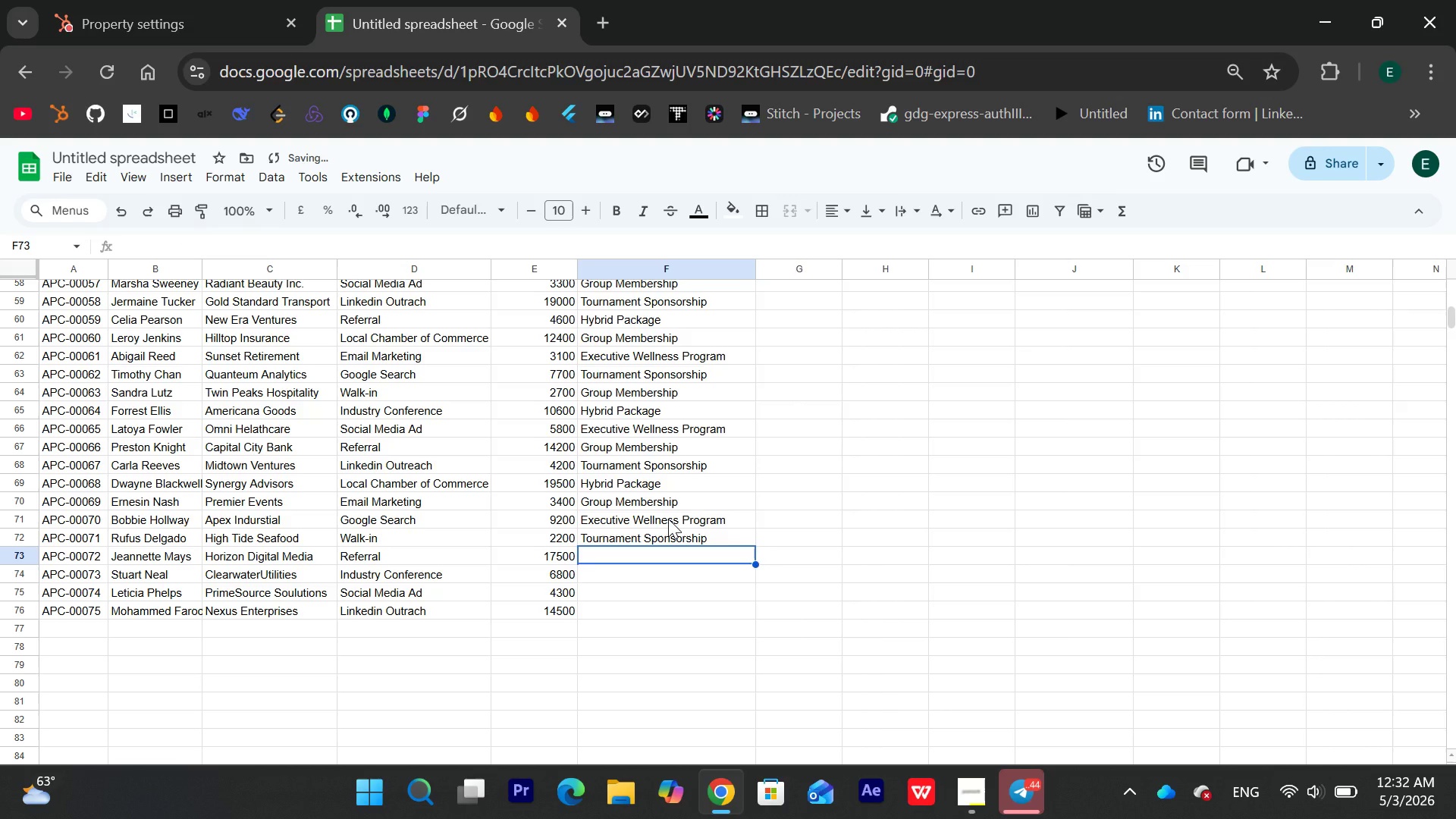 
 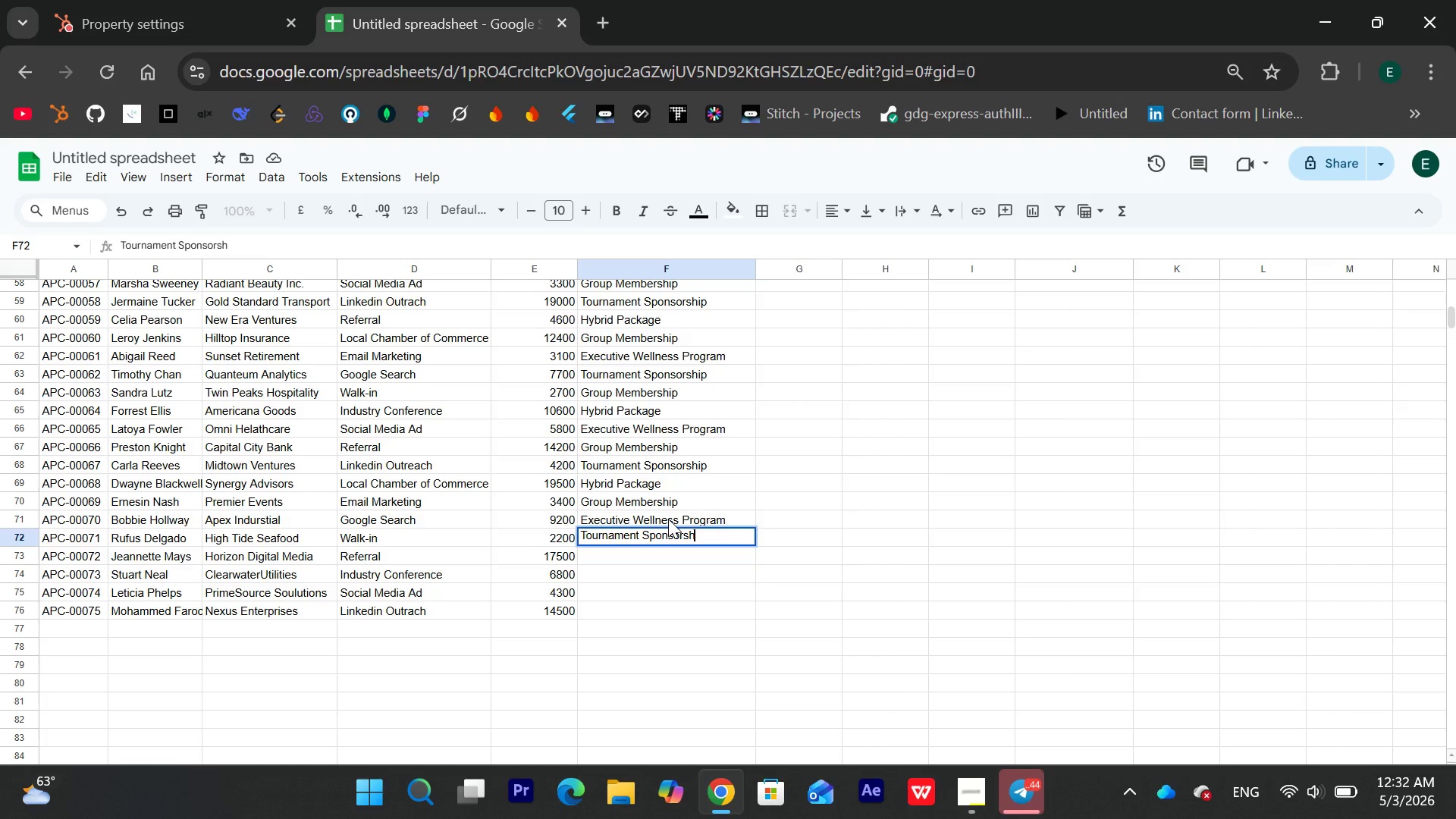 
key(Enter)
 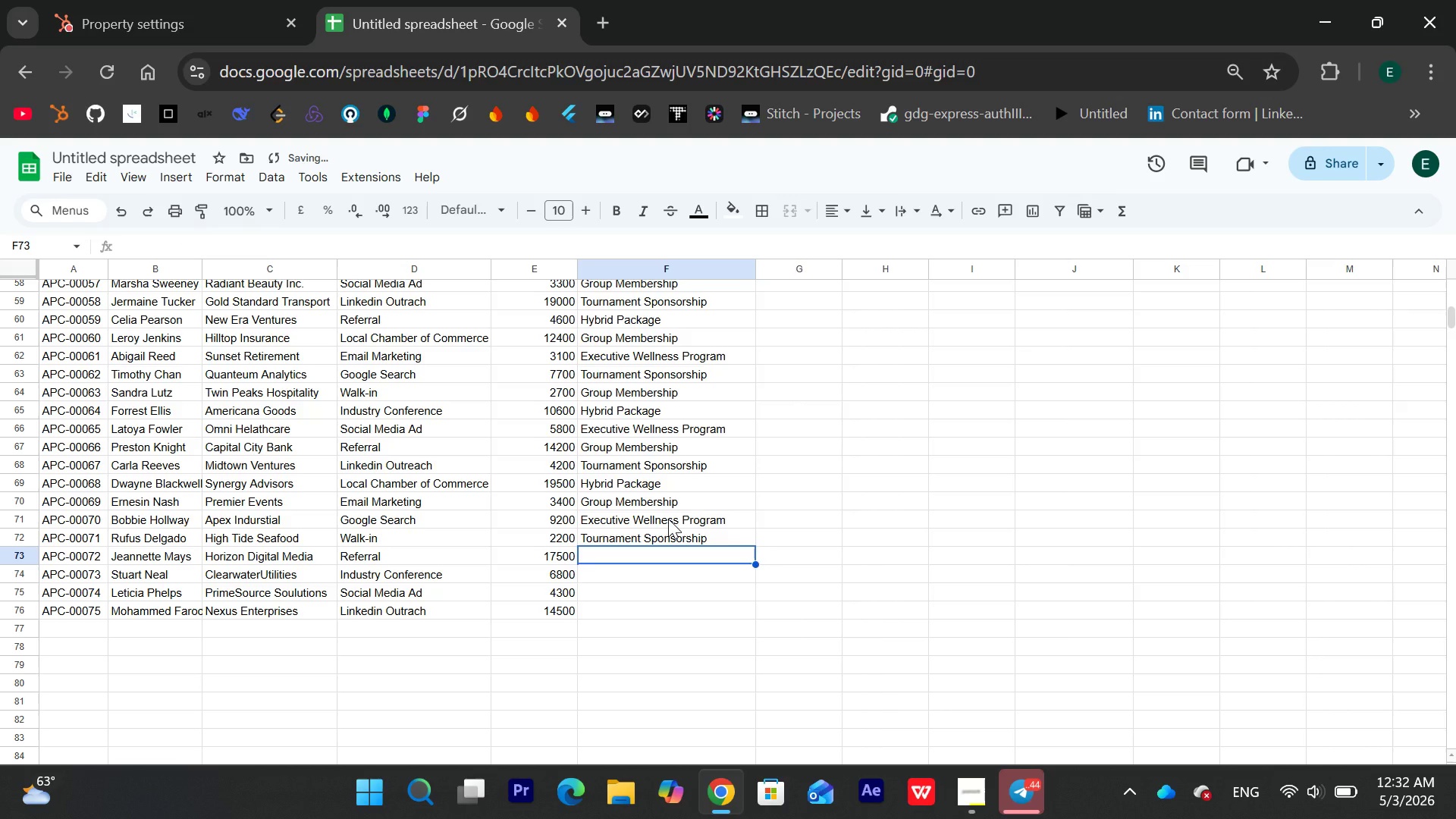 
type(Group Membership)
 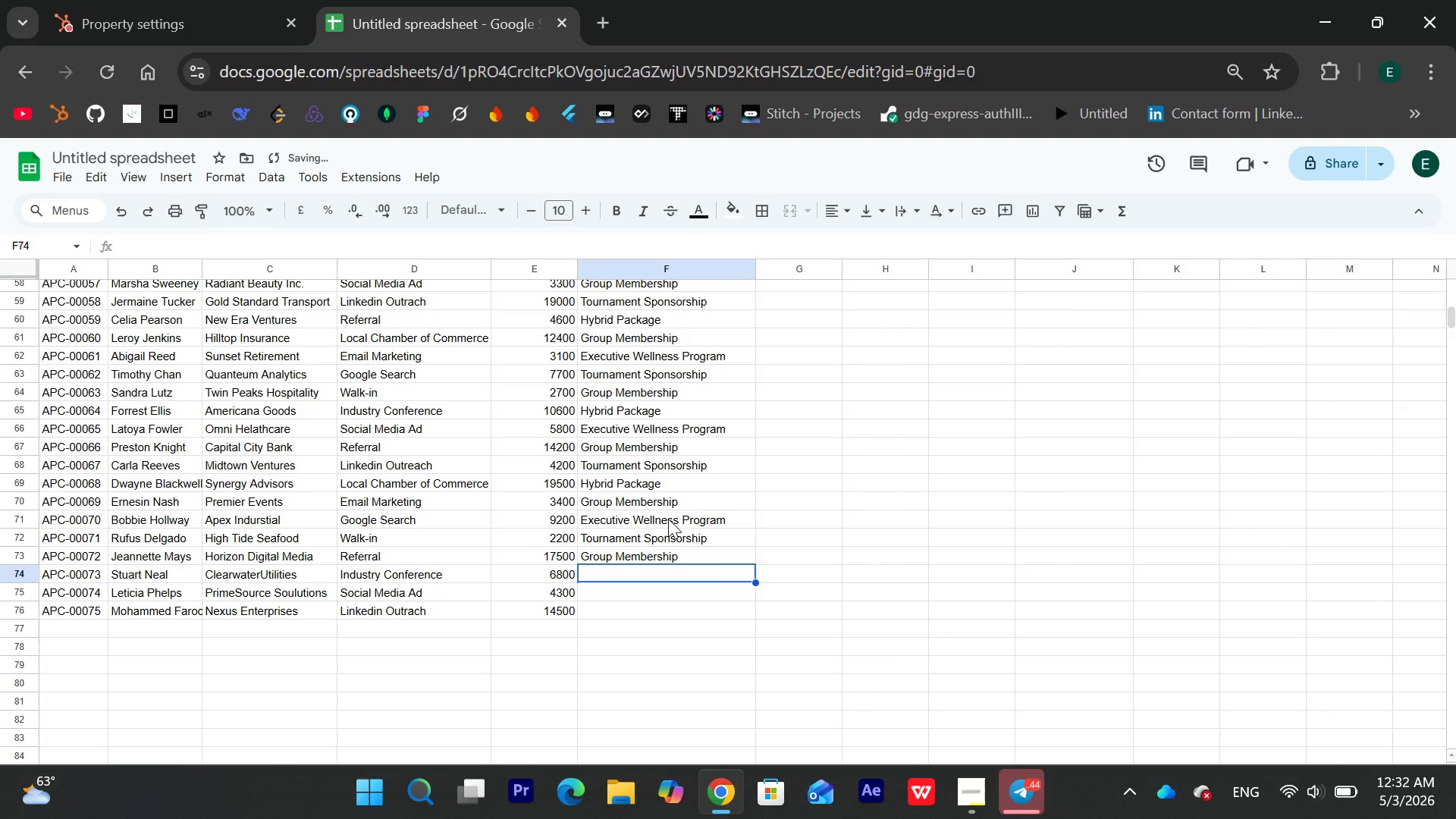 
 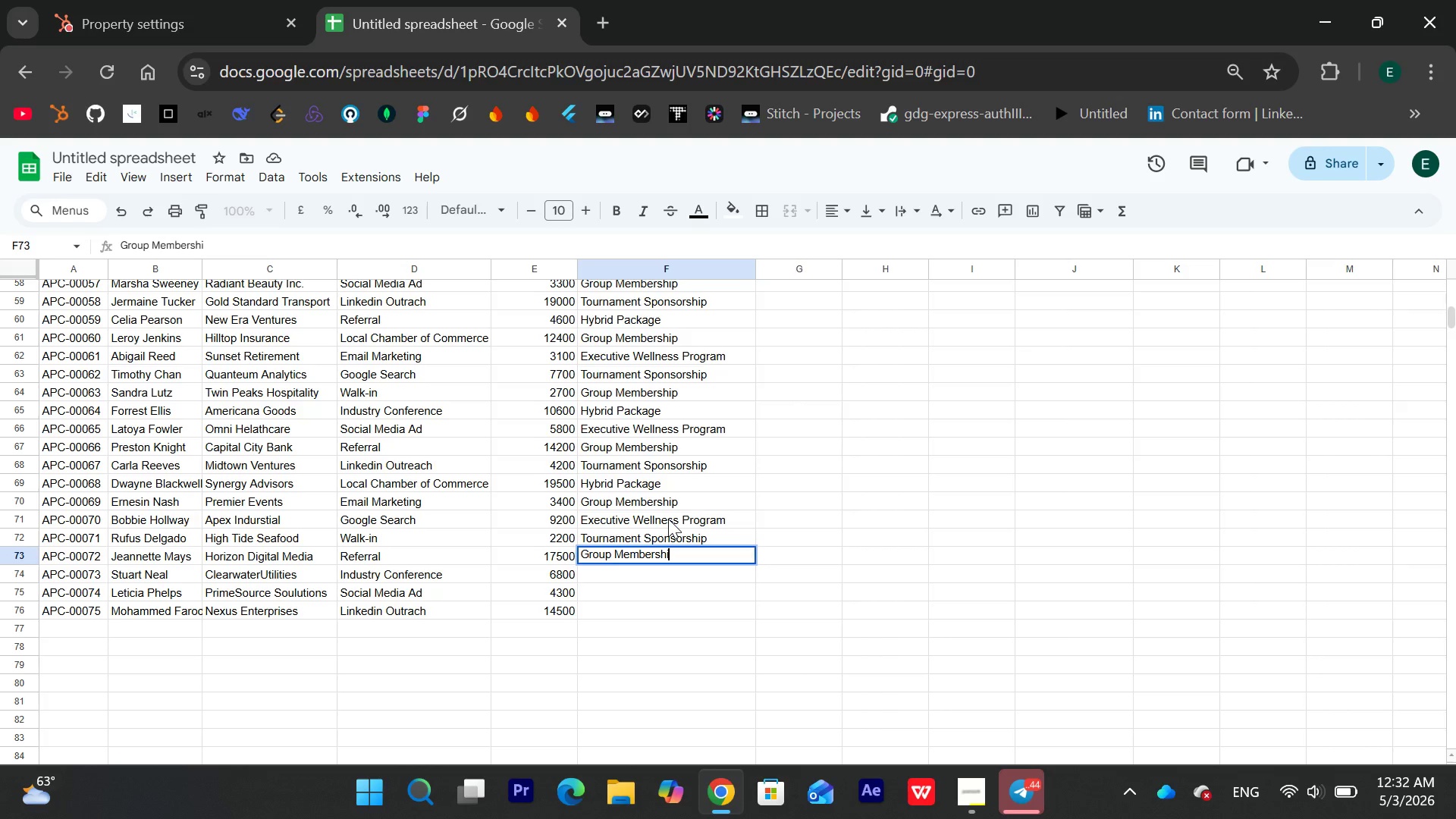 
key(Enter)
 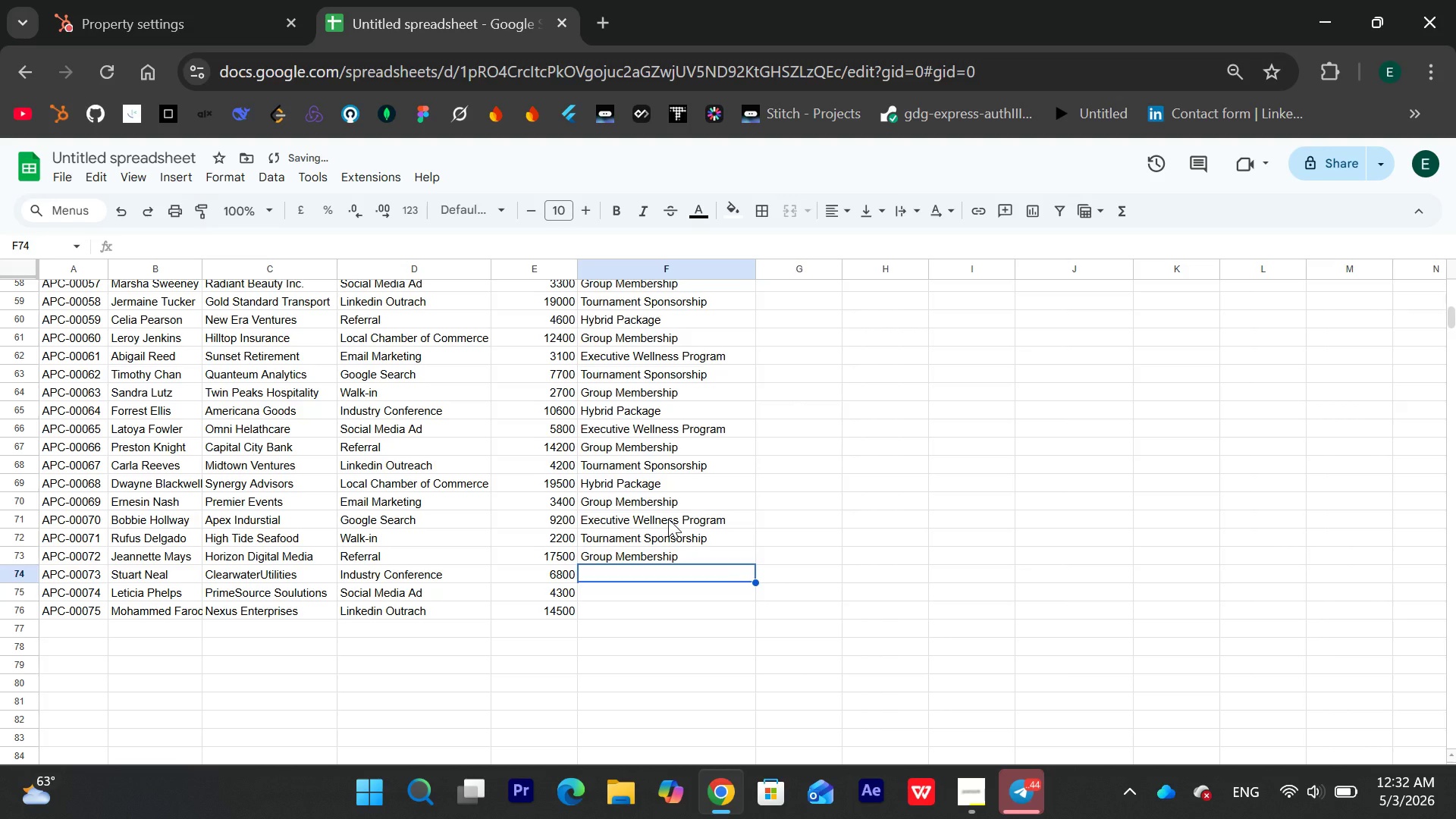 
type(Hybrid Package)
 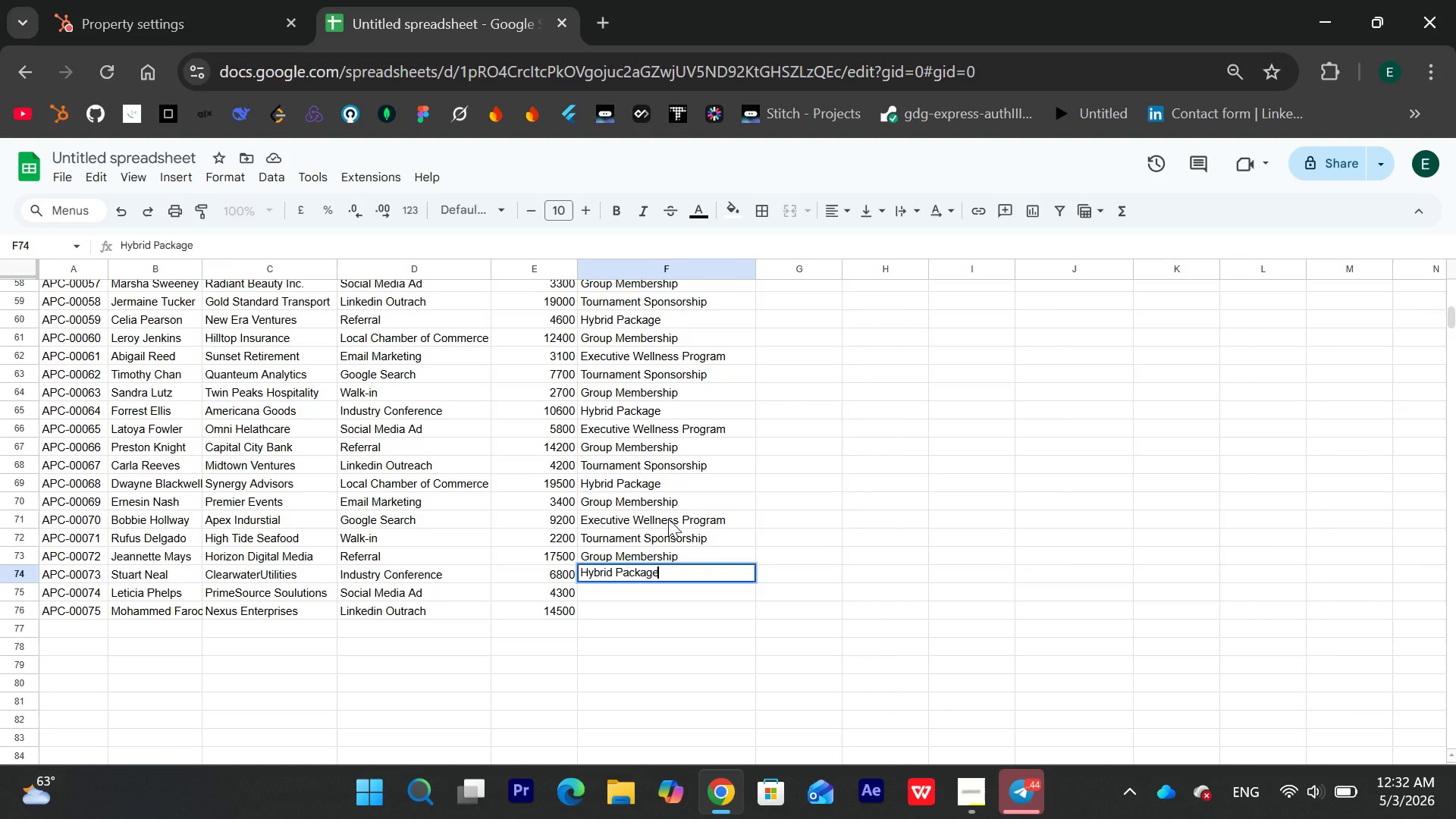 
key(Enter)
 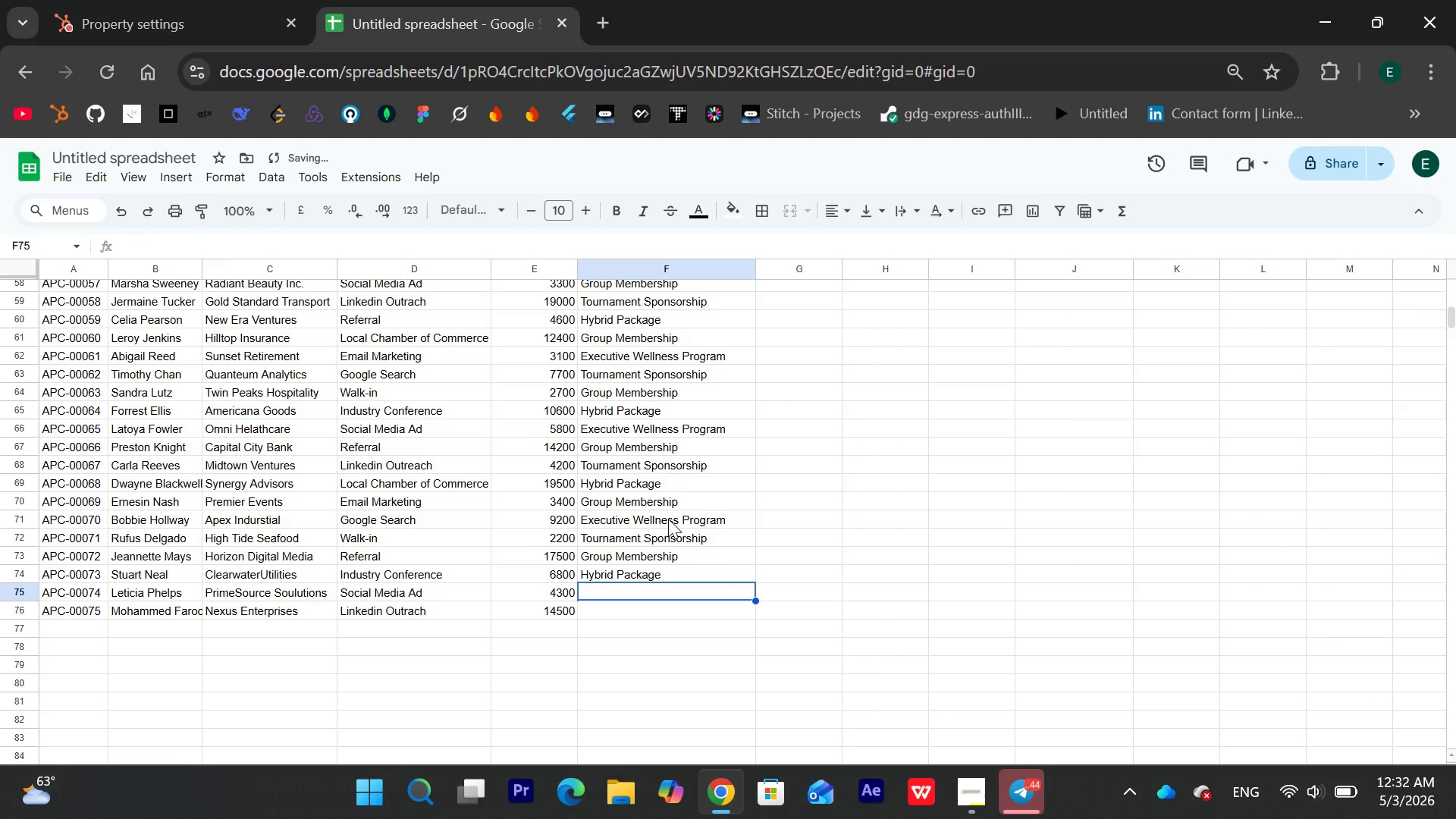 
type(Executive Wellness )
 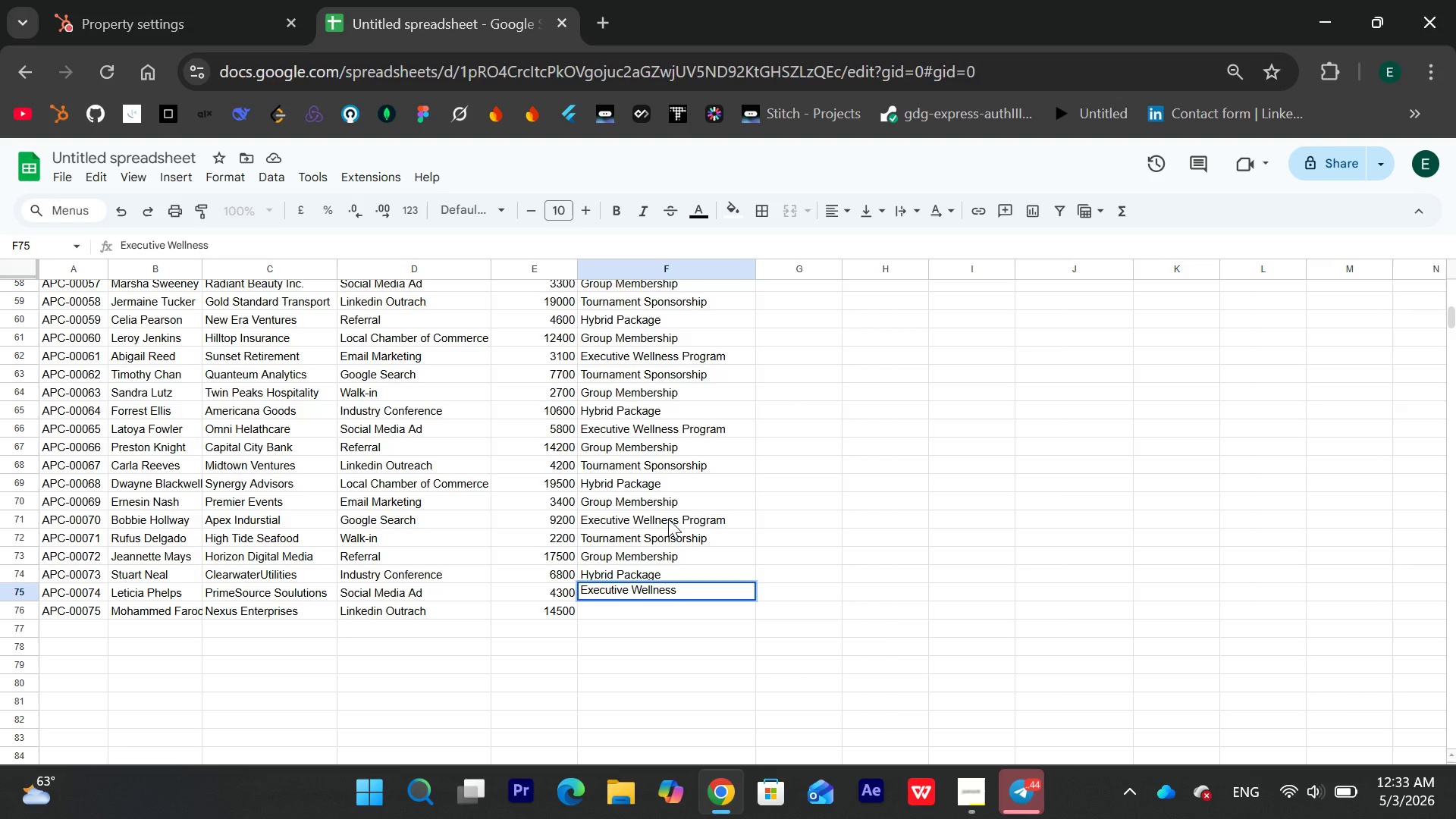 
type(Program)
 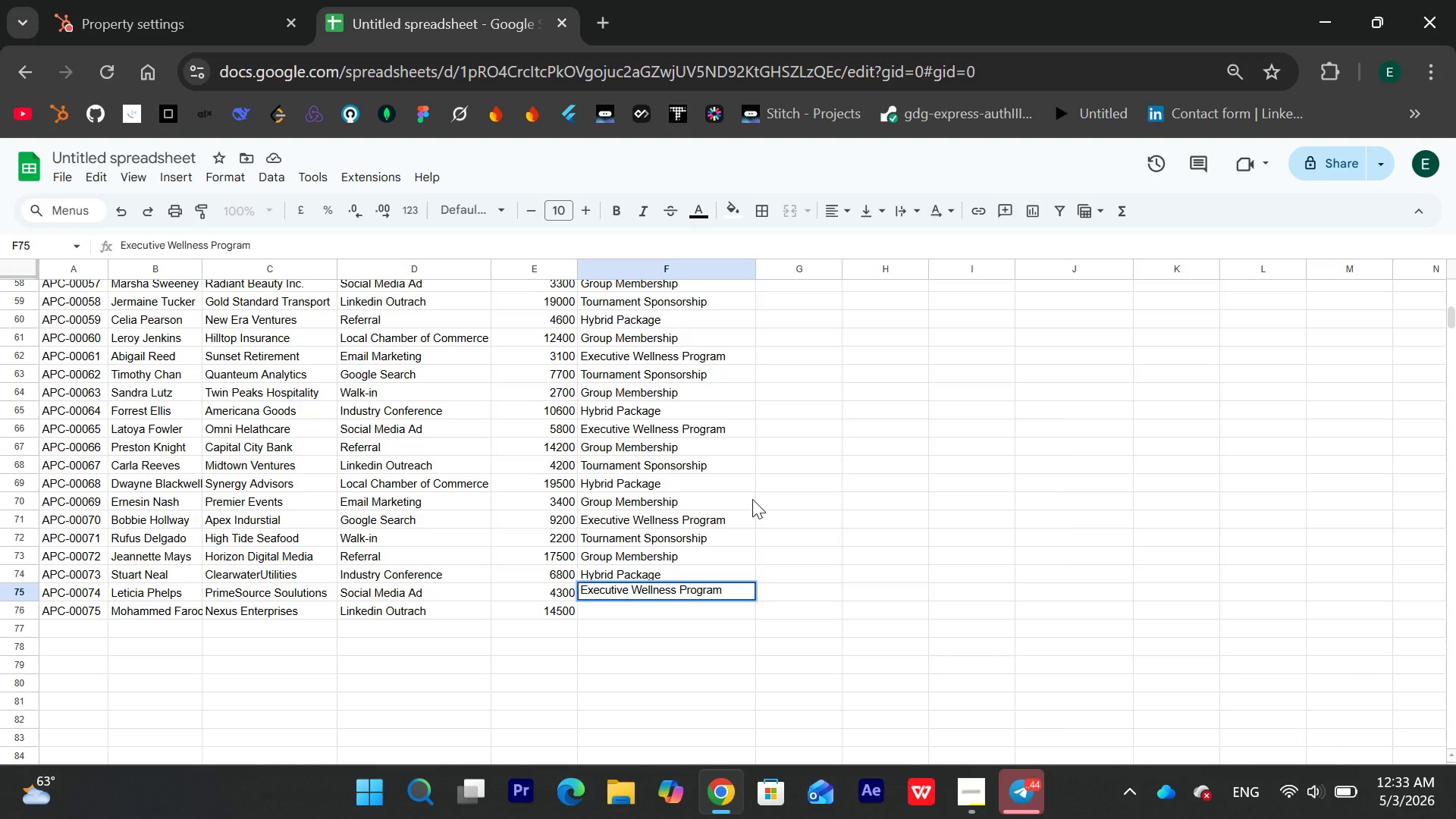 
key(Enter)
 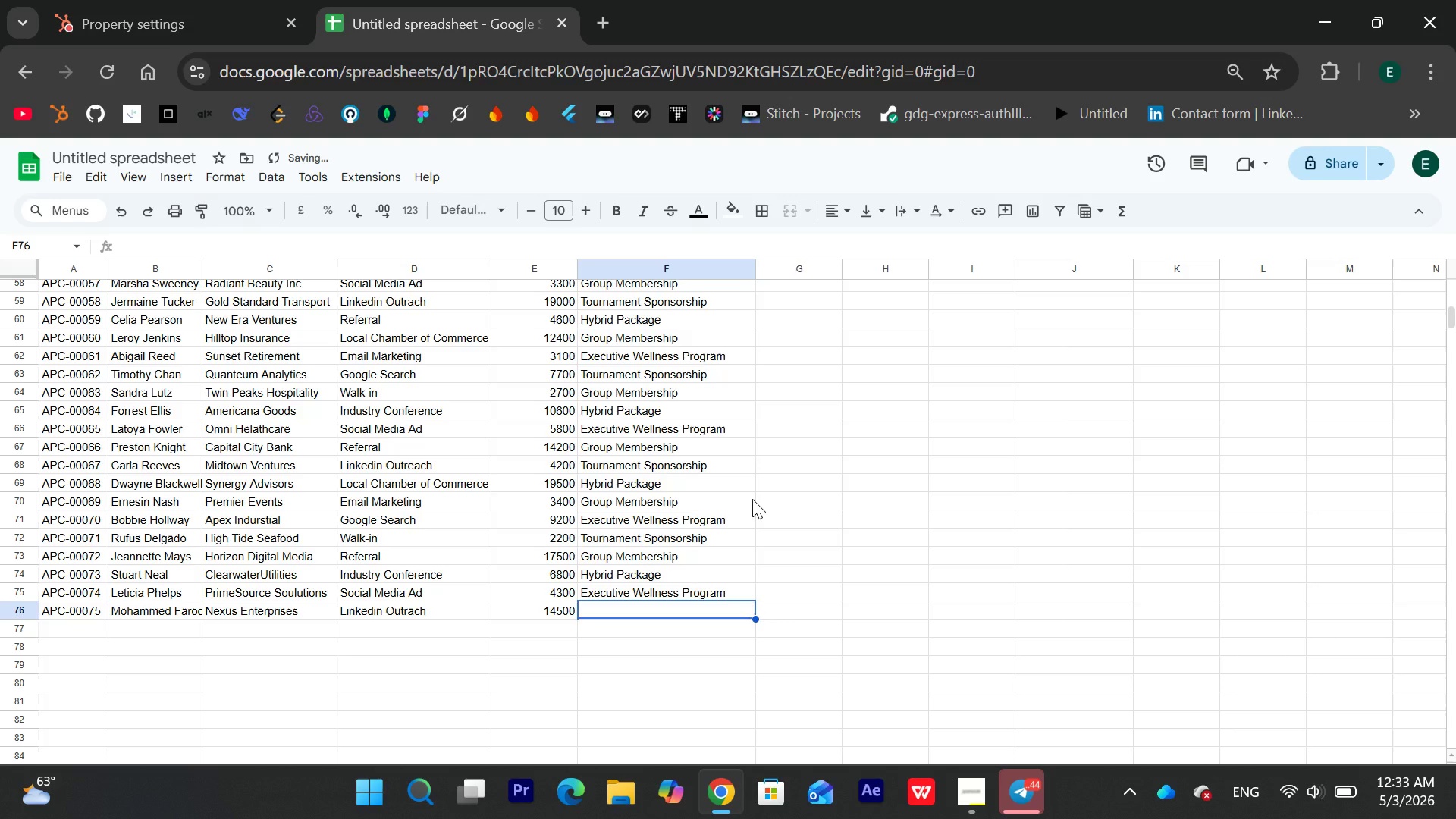 
type(Tournament Sponsorship)
 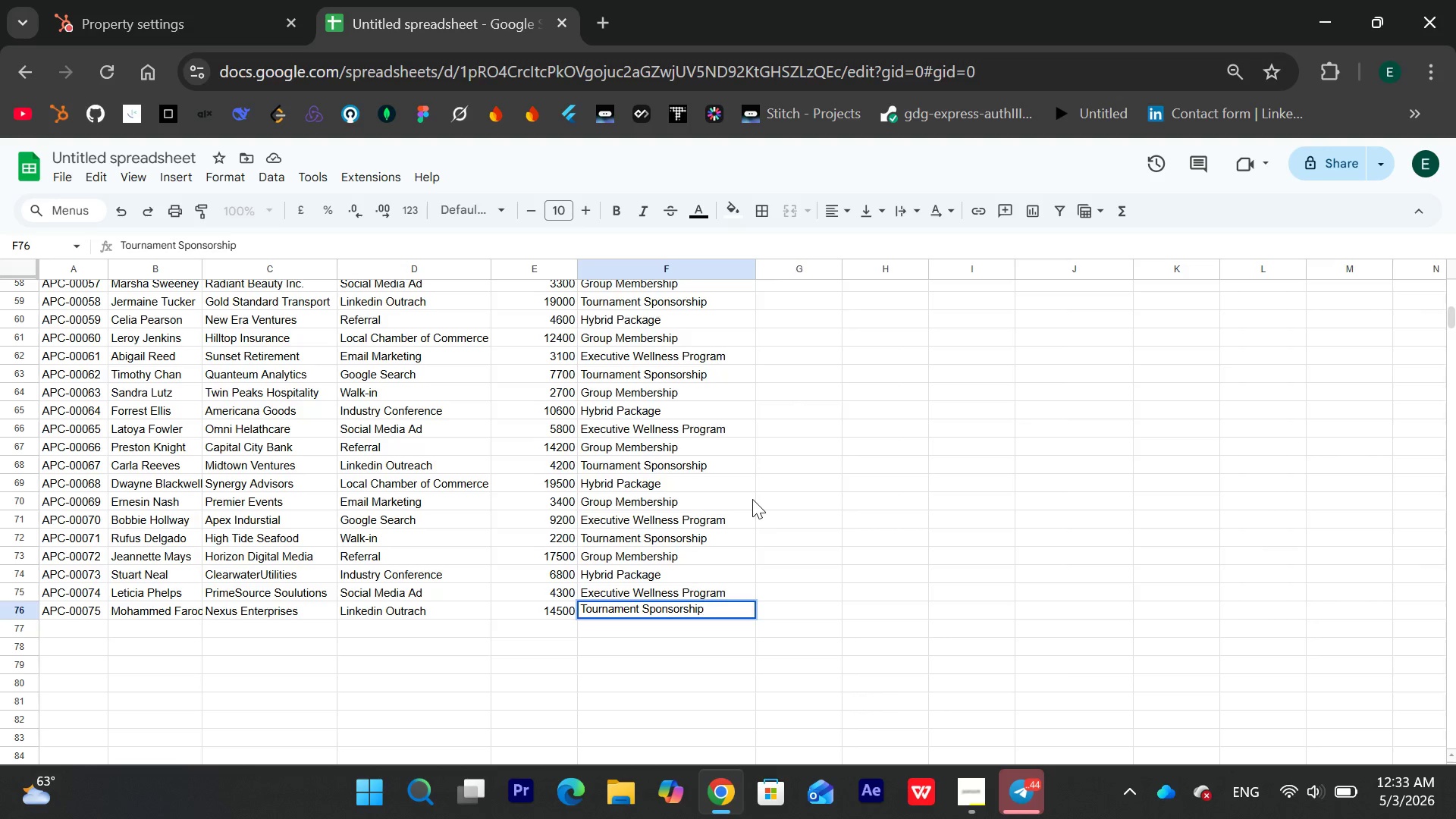 
wait(5.5)
 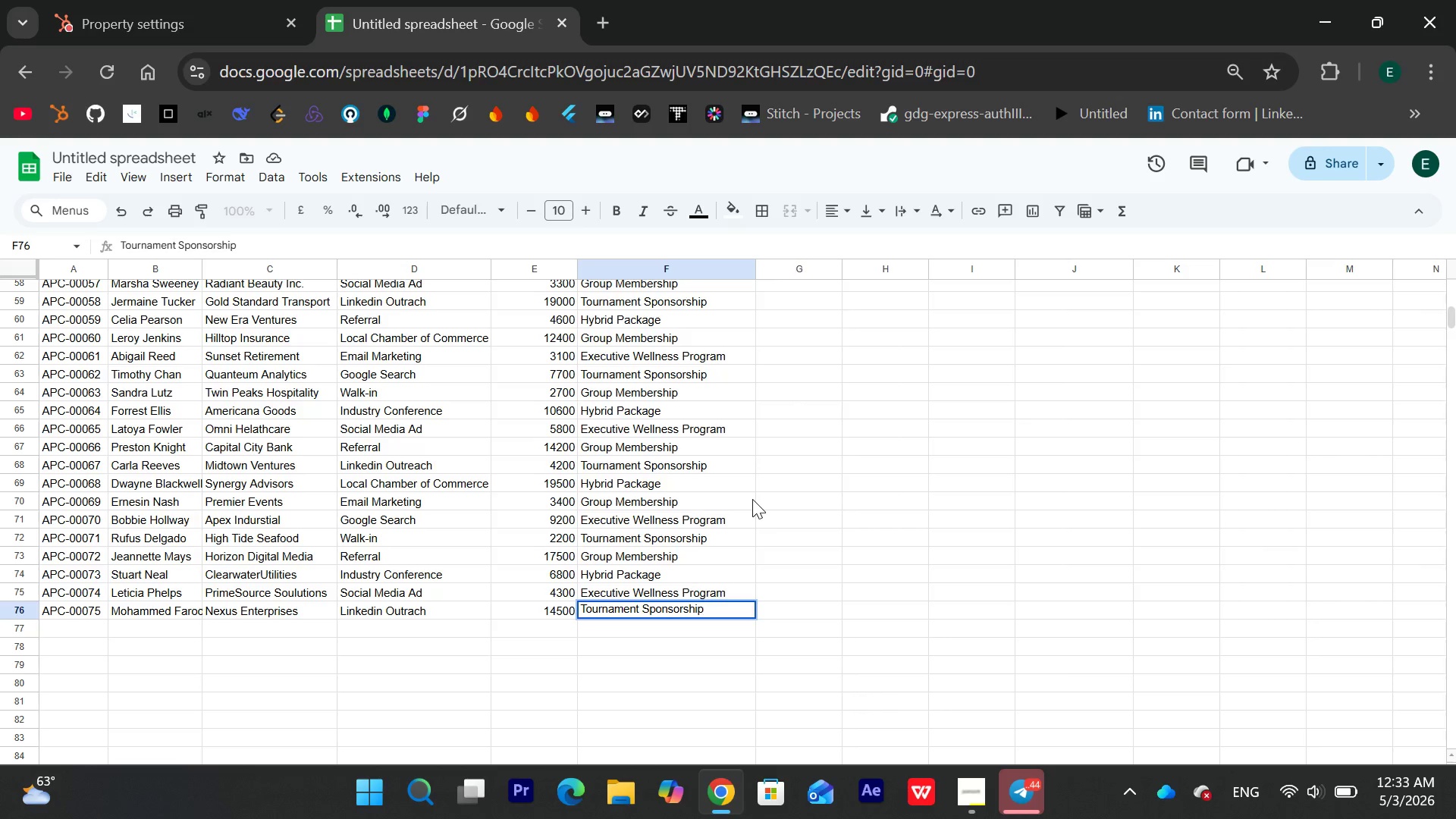 
left_click([720, 576])
 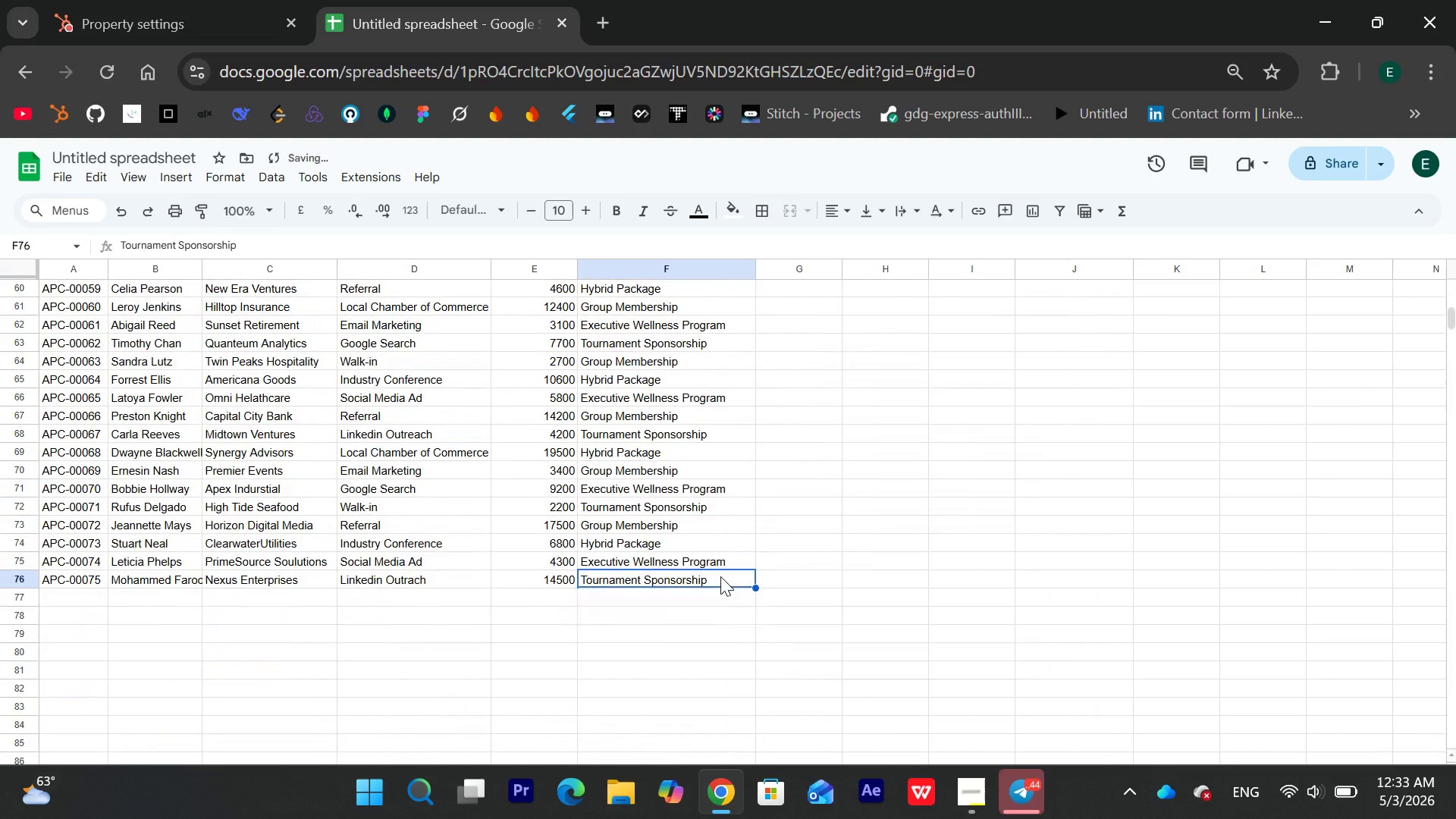 
key(Enter)
 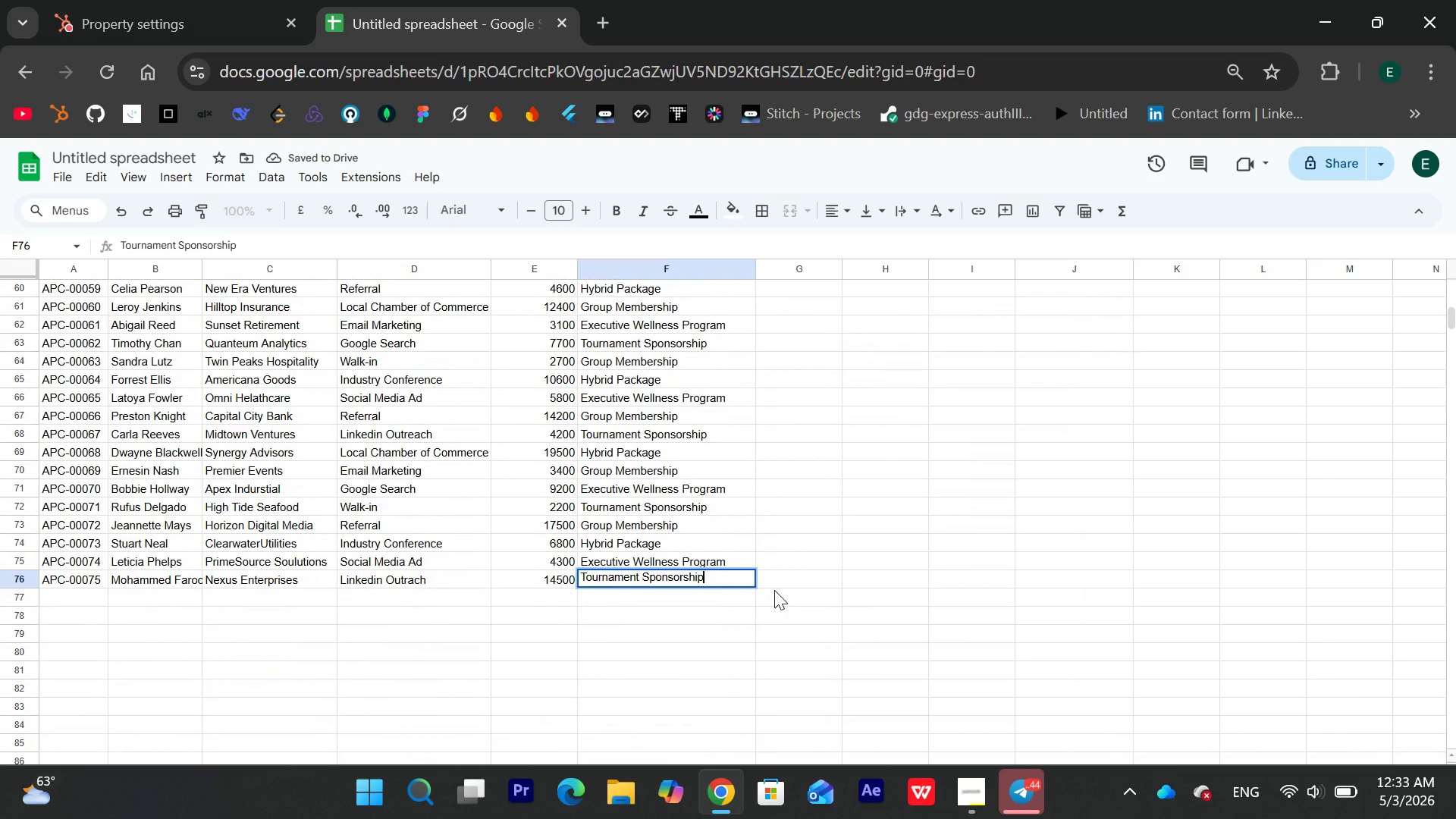 
left_click([776, 590])